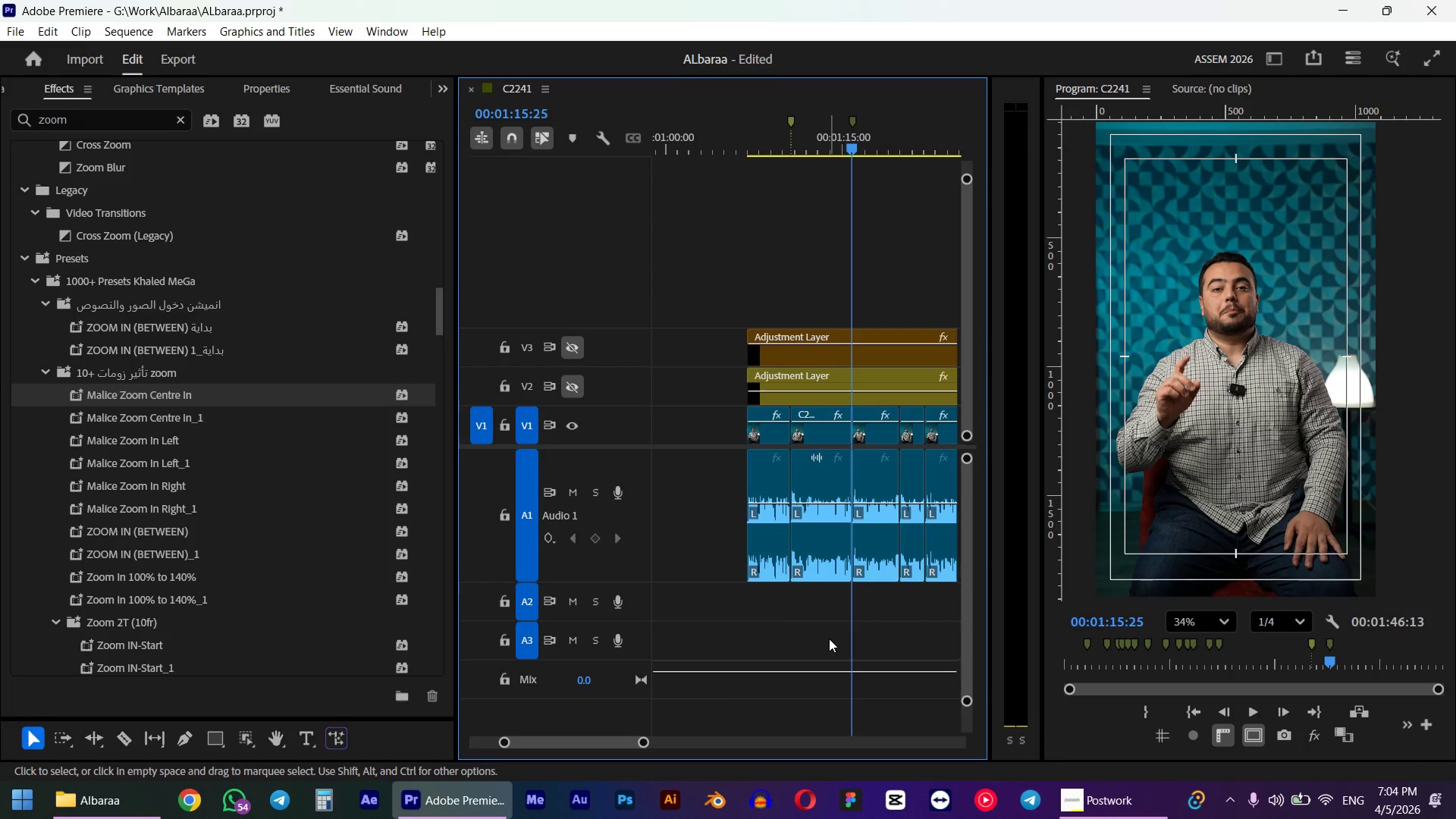 
key(ArrowDown)
 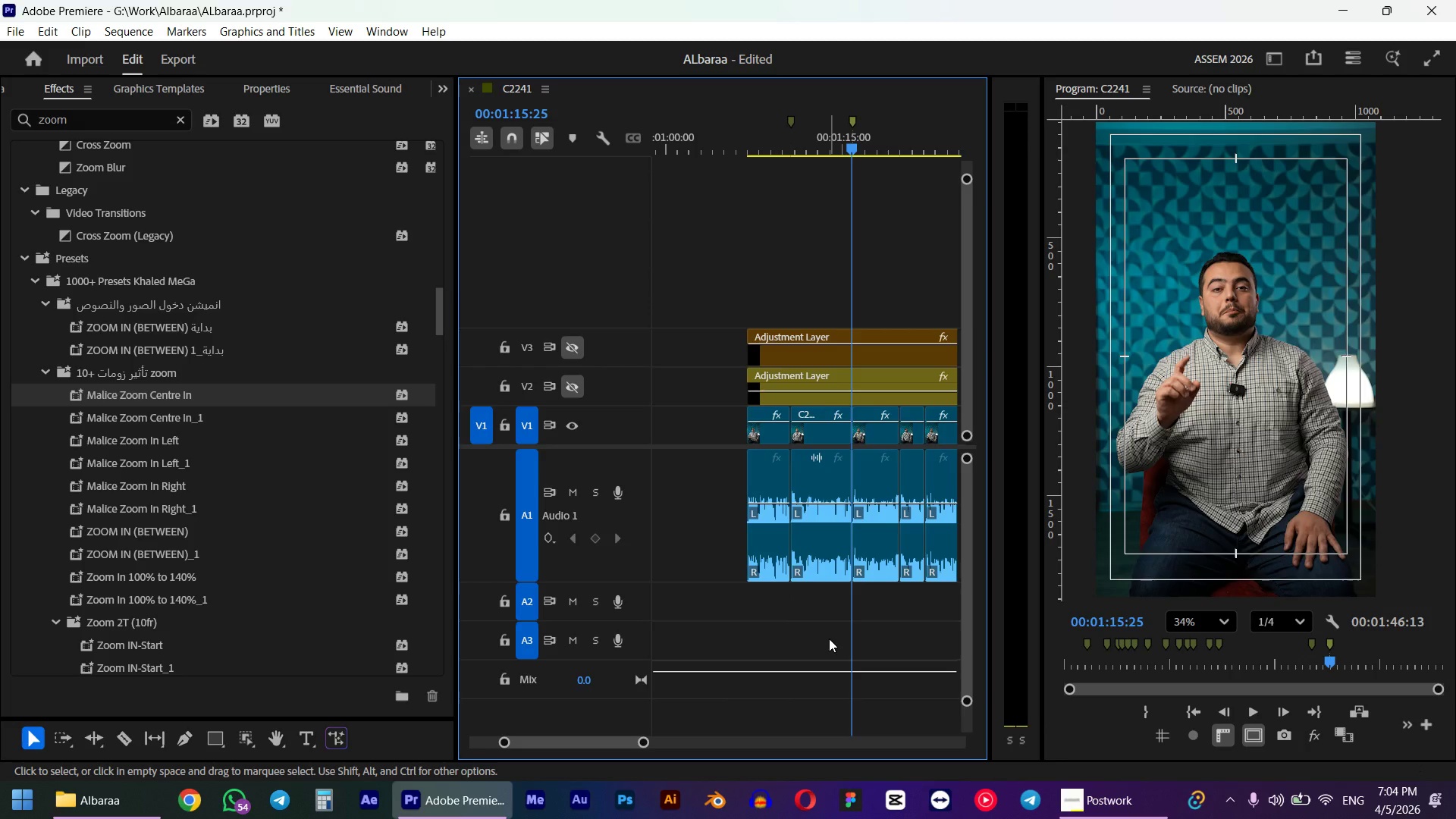 
wait(7.17)
 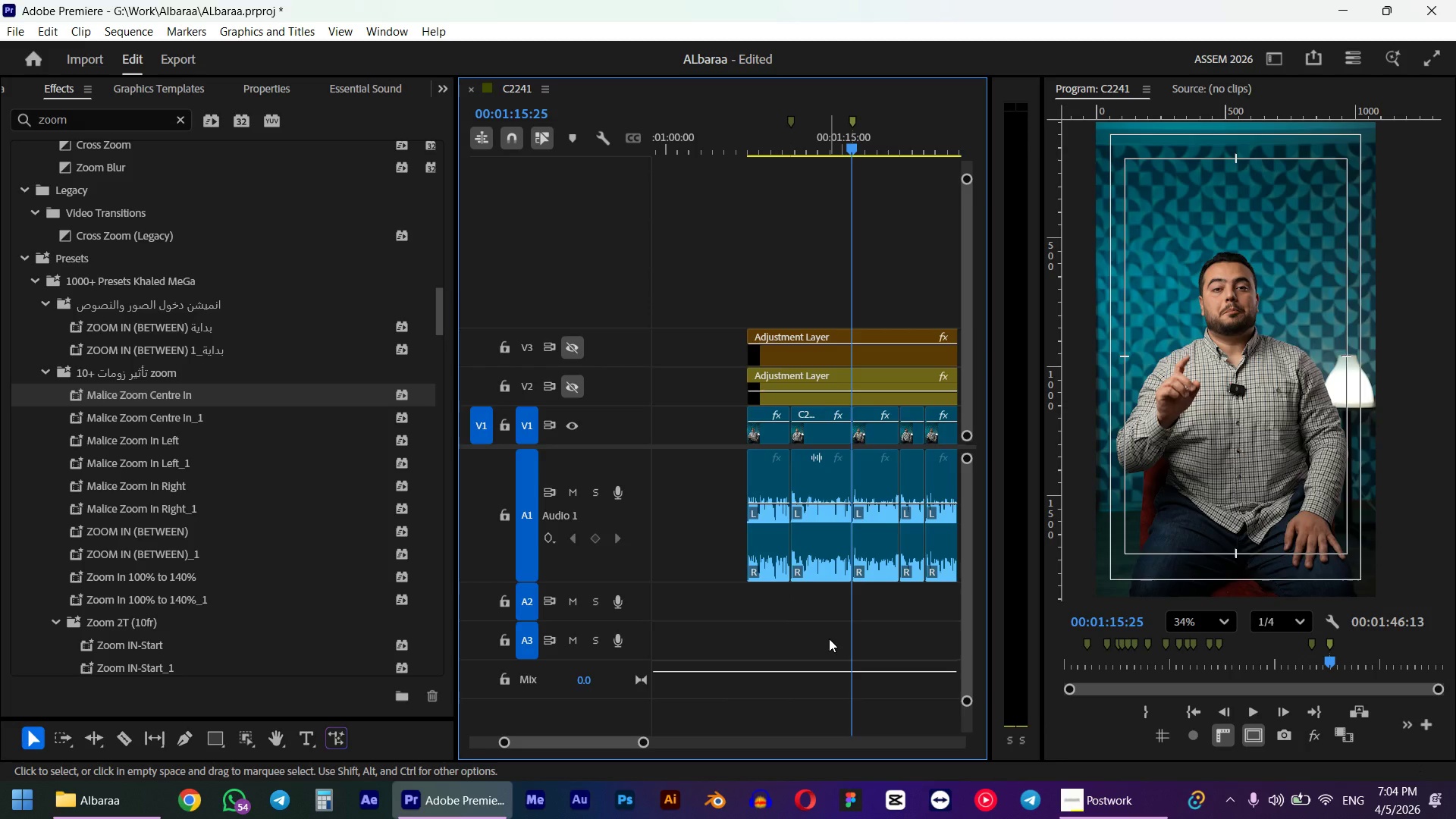 
key(ArrowDown)
 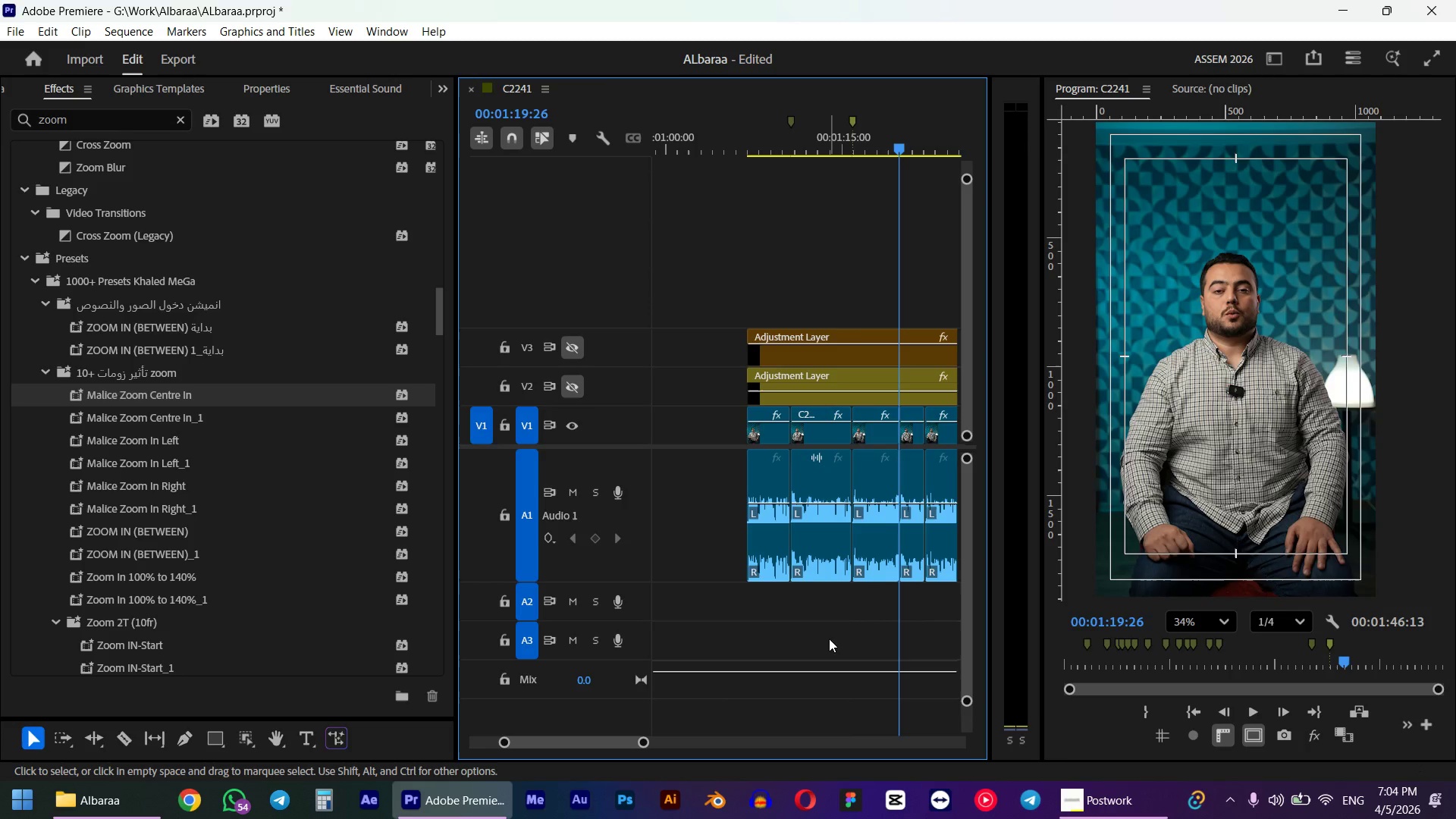 
key(M)
 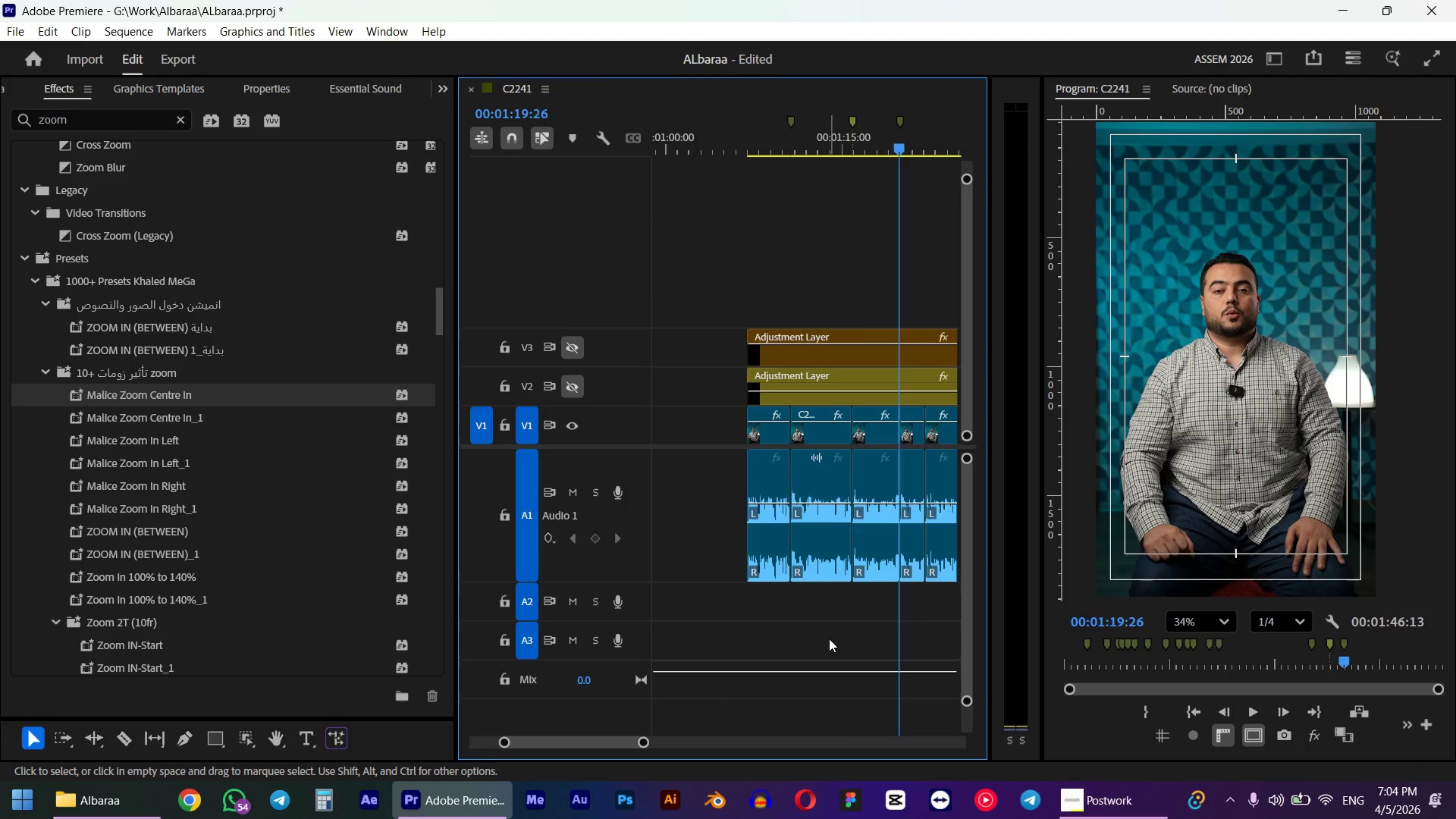 
key(ArrowDown)
 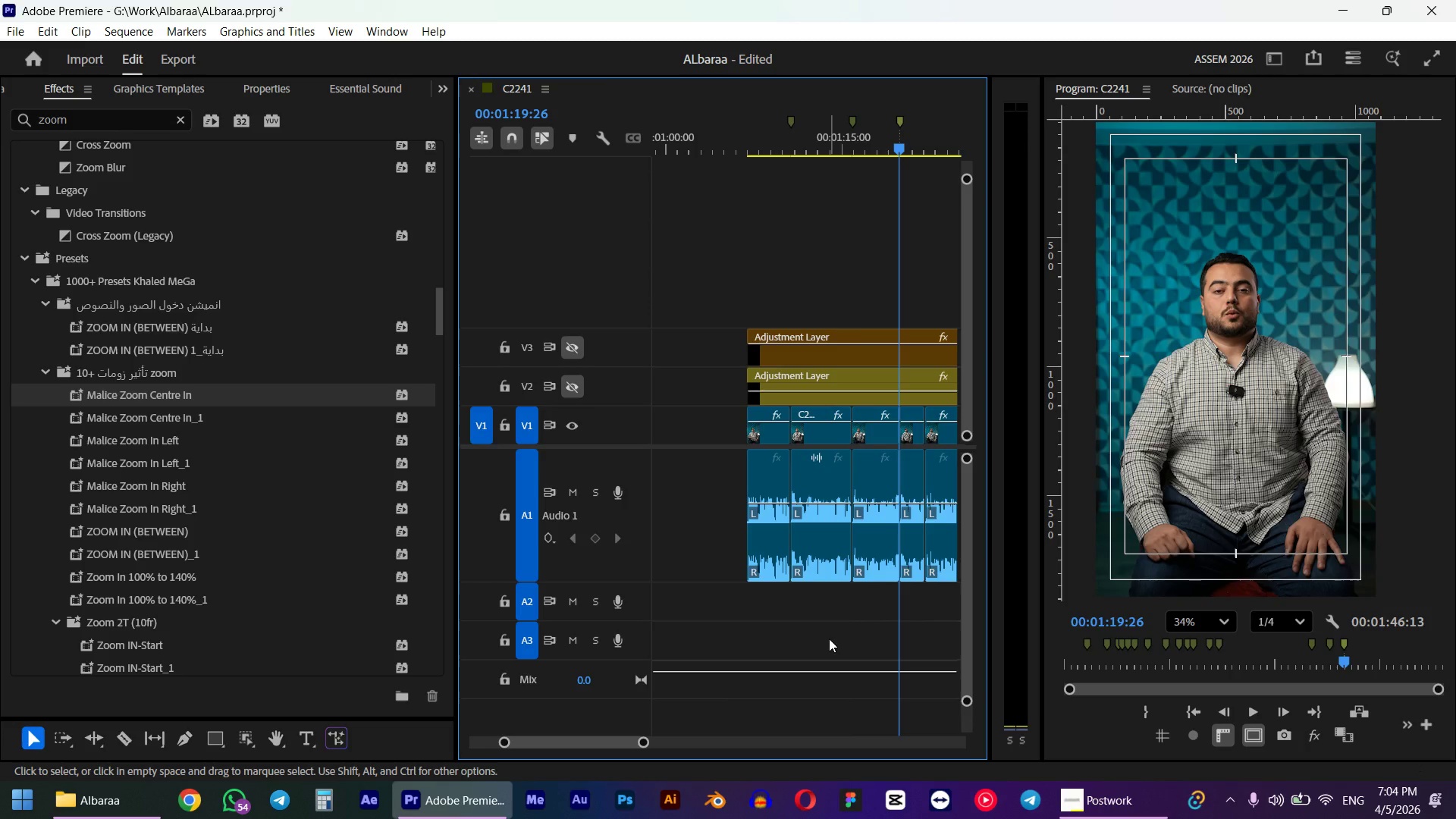 
key(ArrowDown)
 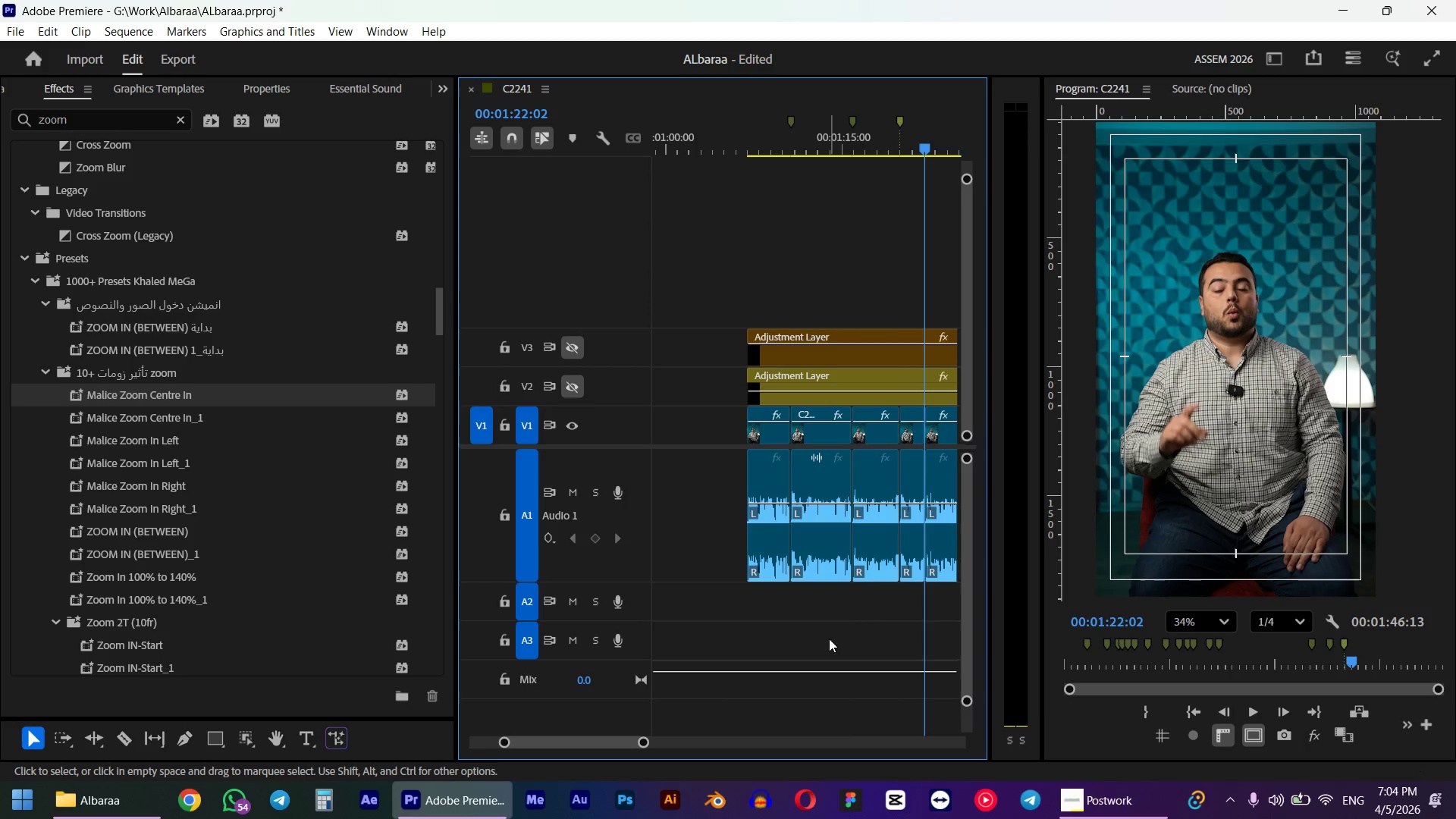 
key(M)
 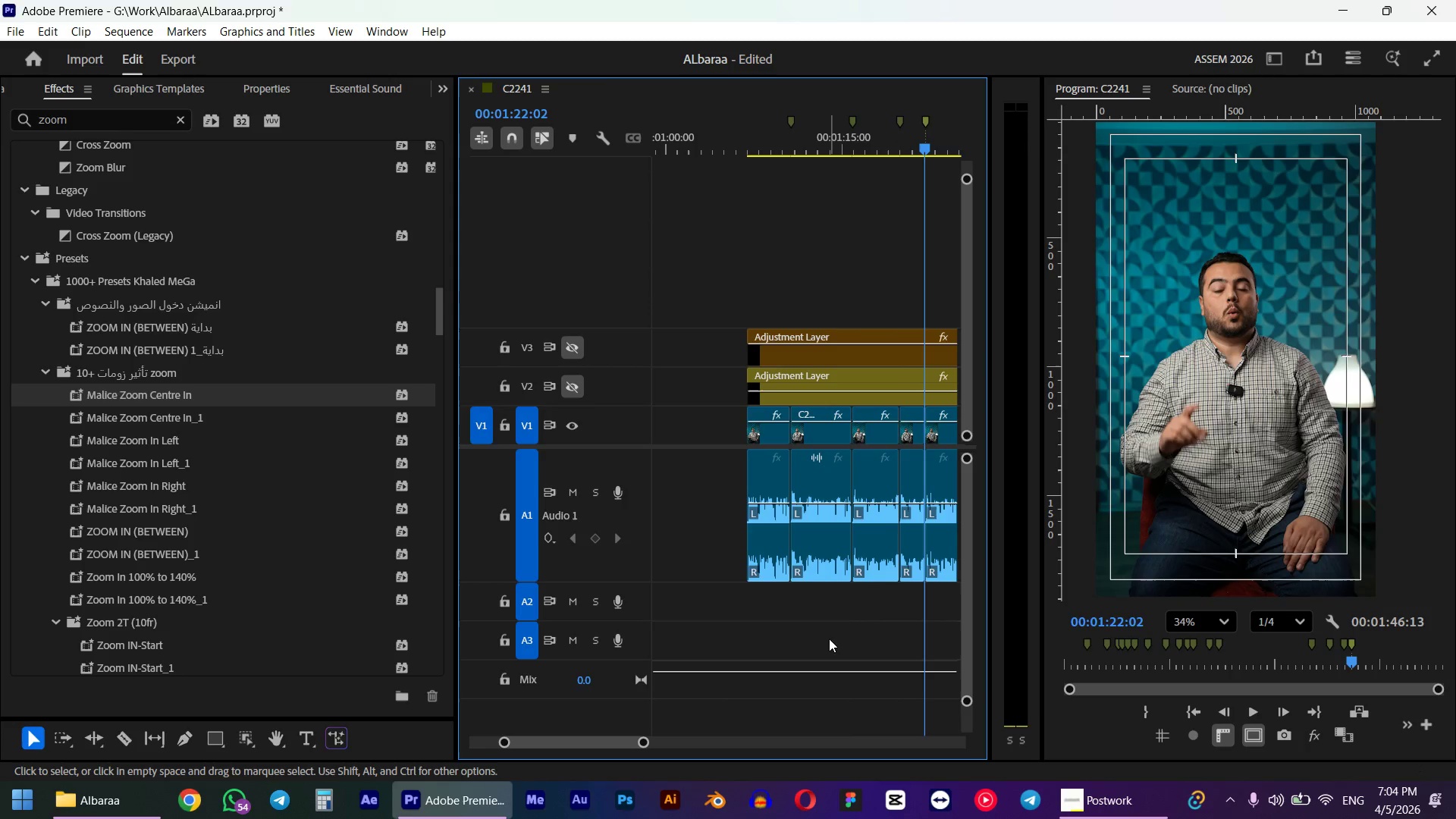 
key(ArrowDown)
 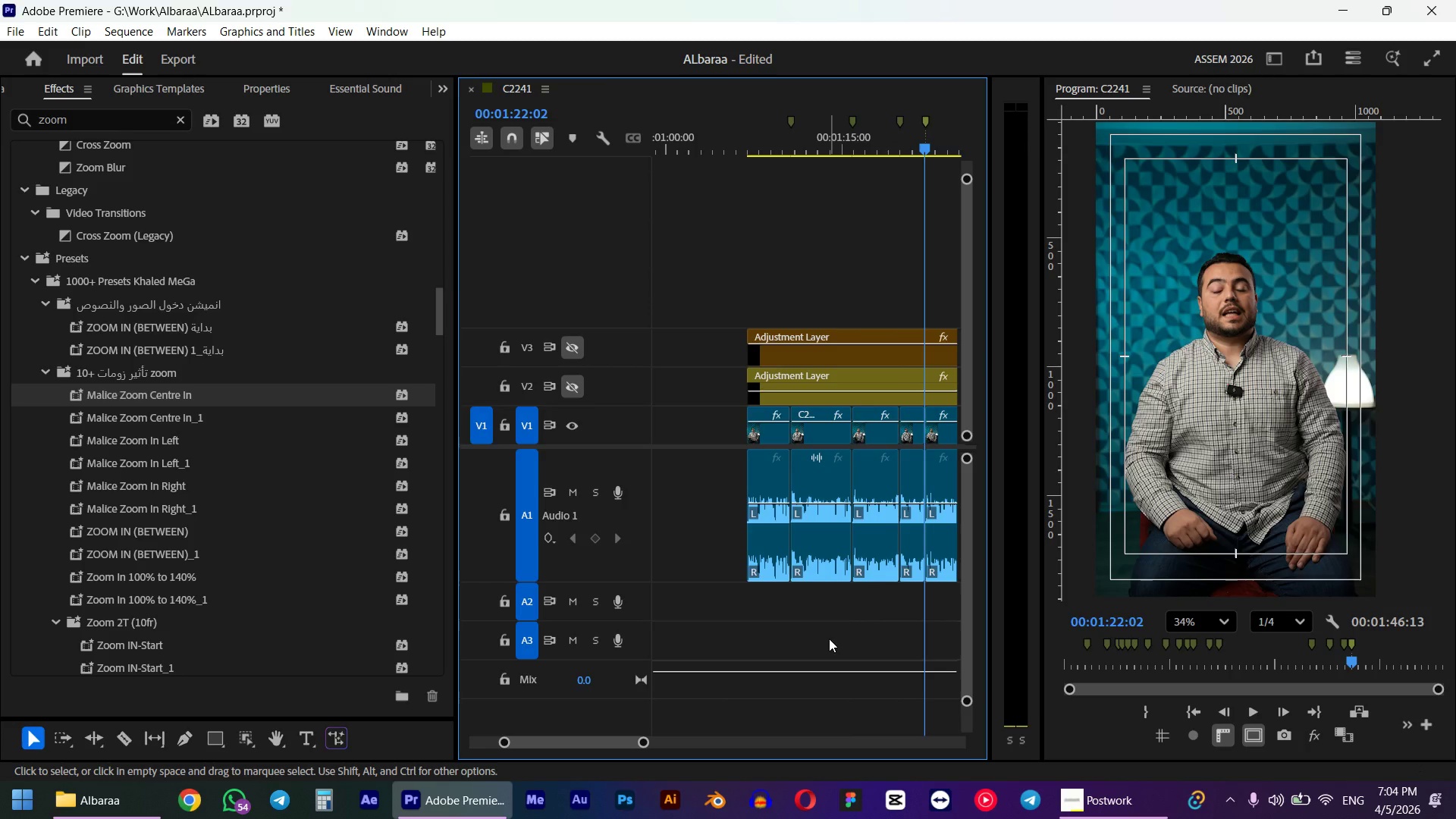 
key(ArrowDown)
 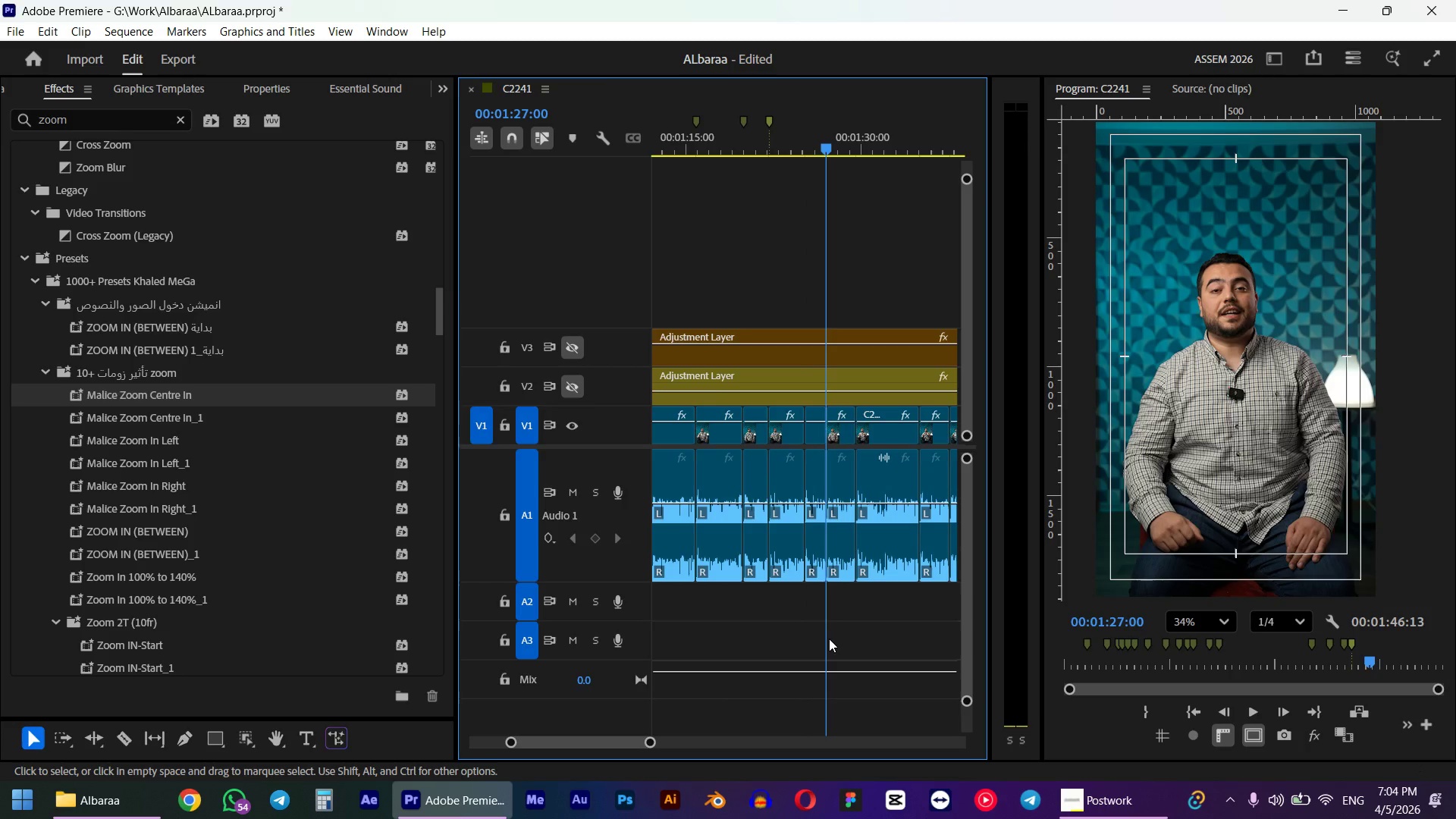 
key(ArrowUp)
 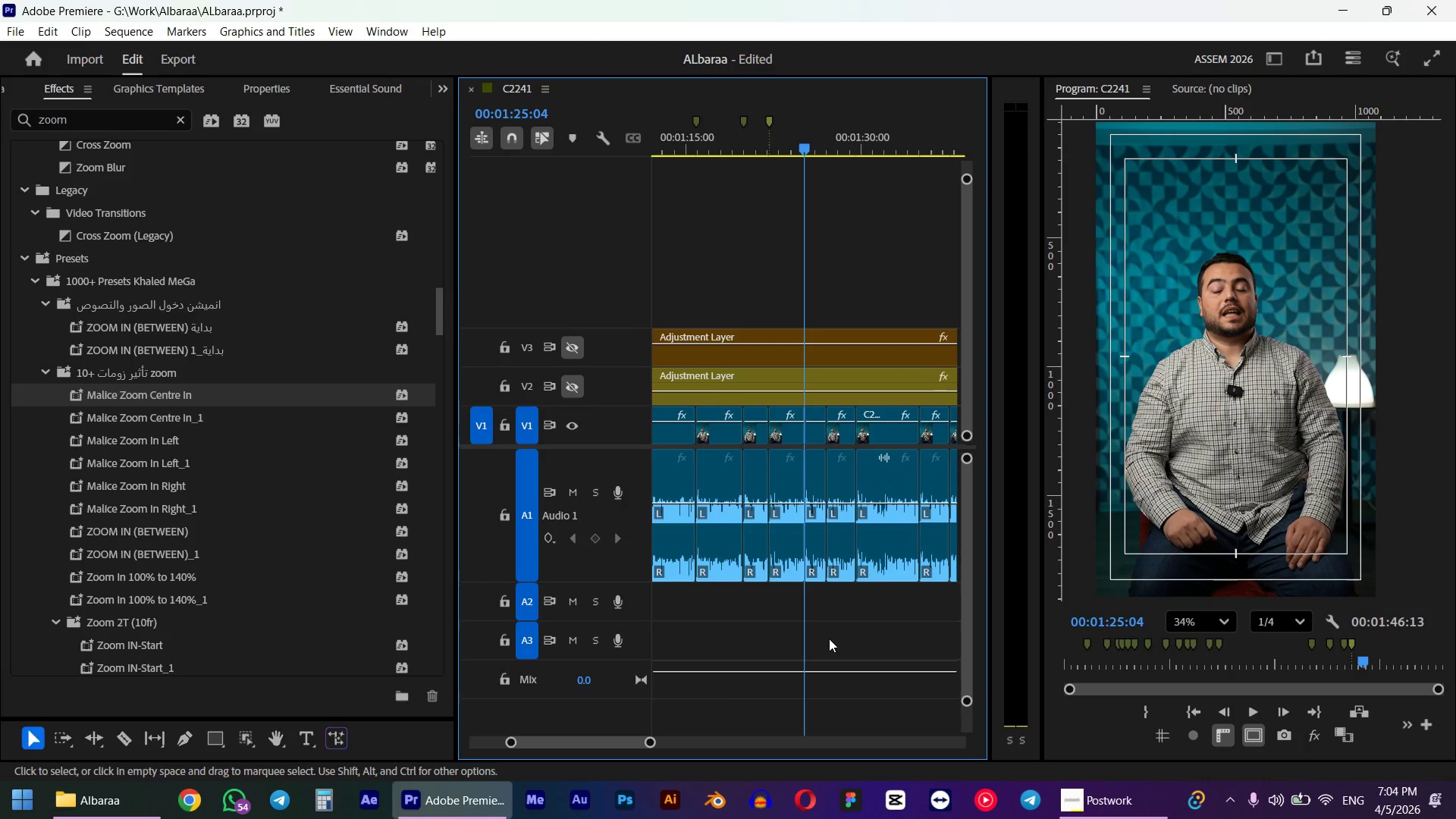 
key(M)
 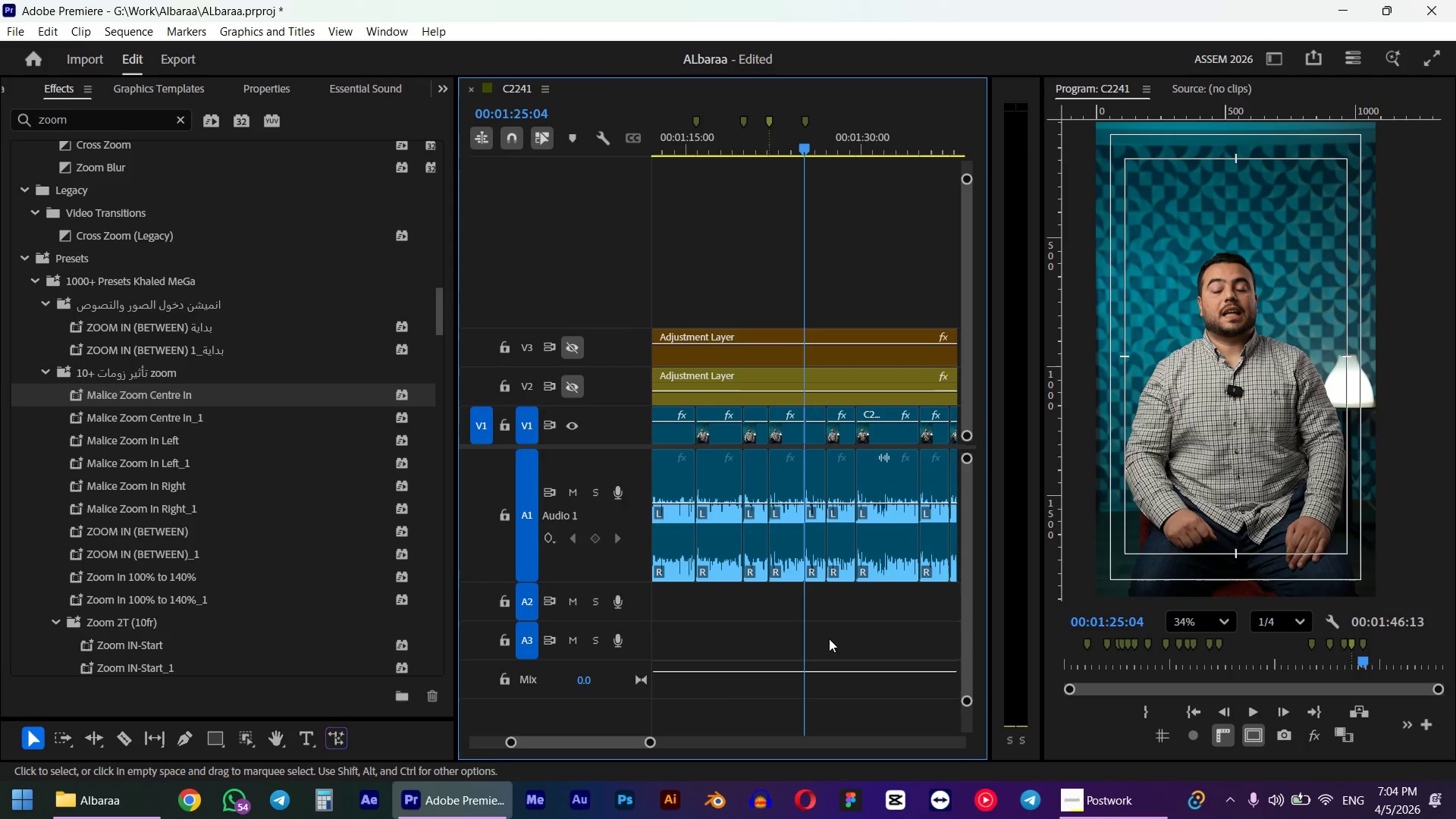 
key(ArrowDown)
 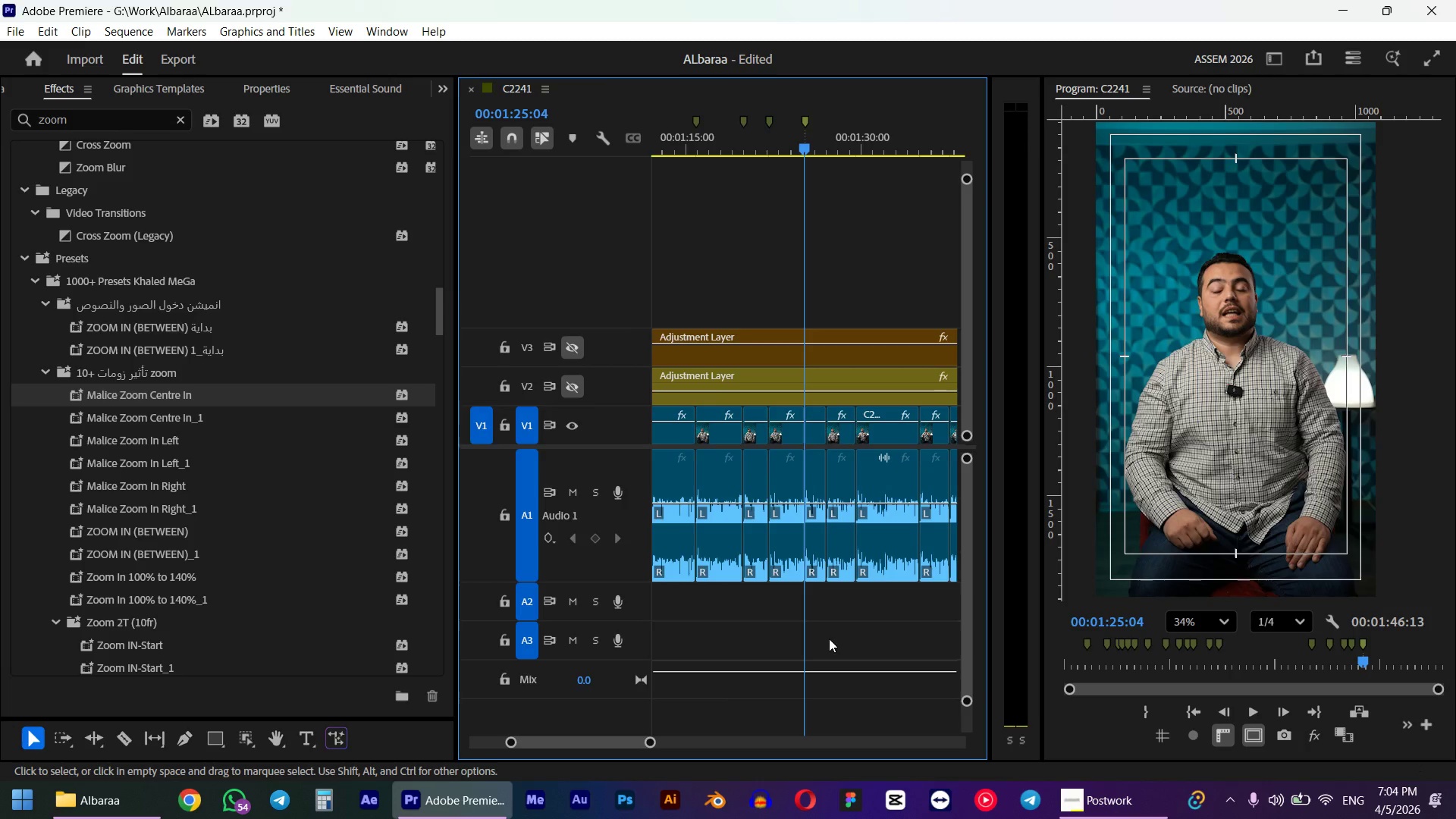 
wait(7.22)
 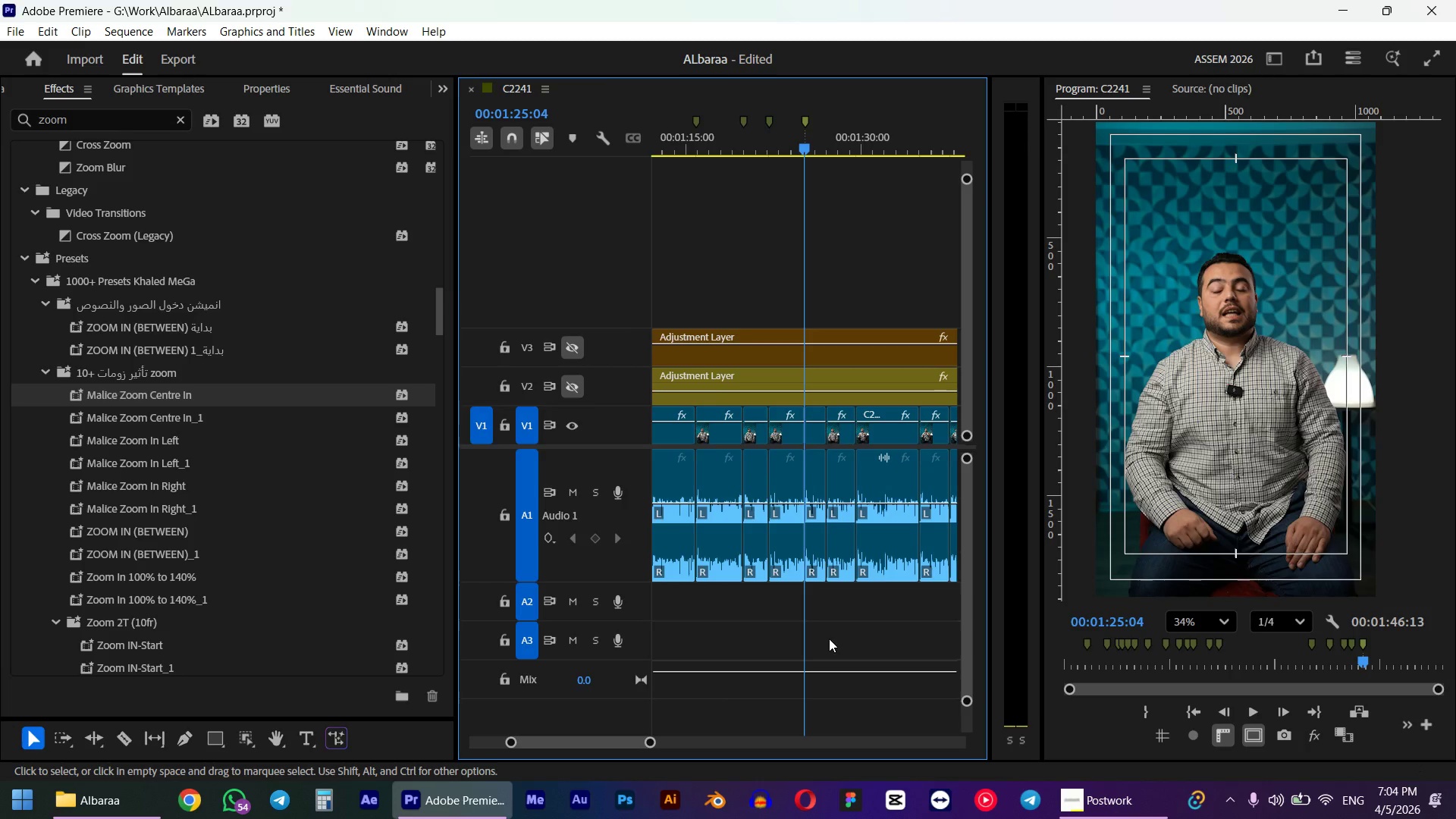 
key(ArrowDown)
 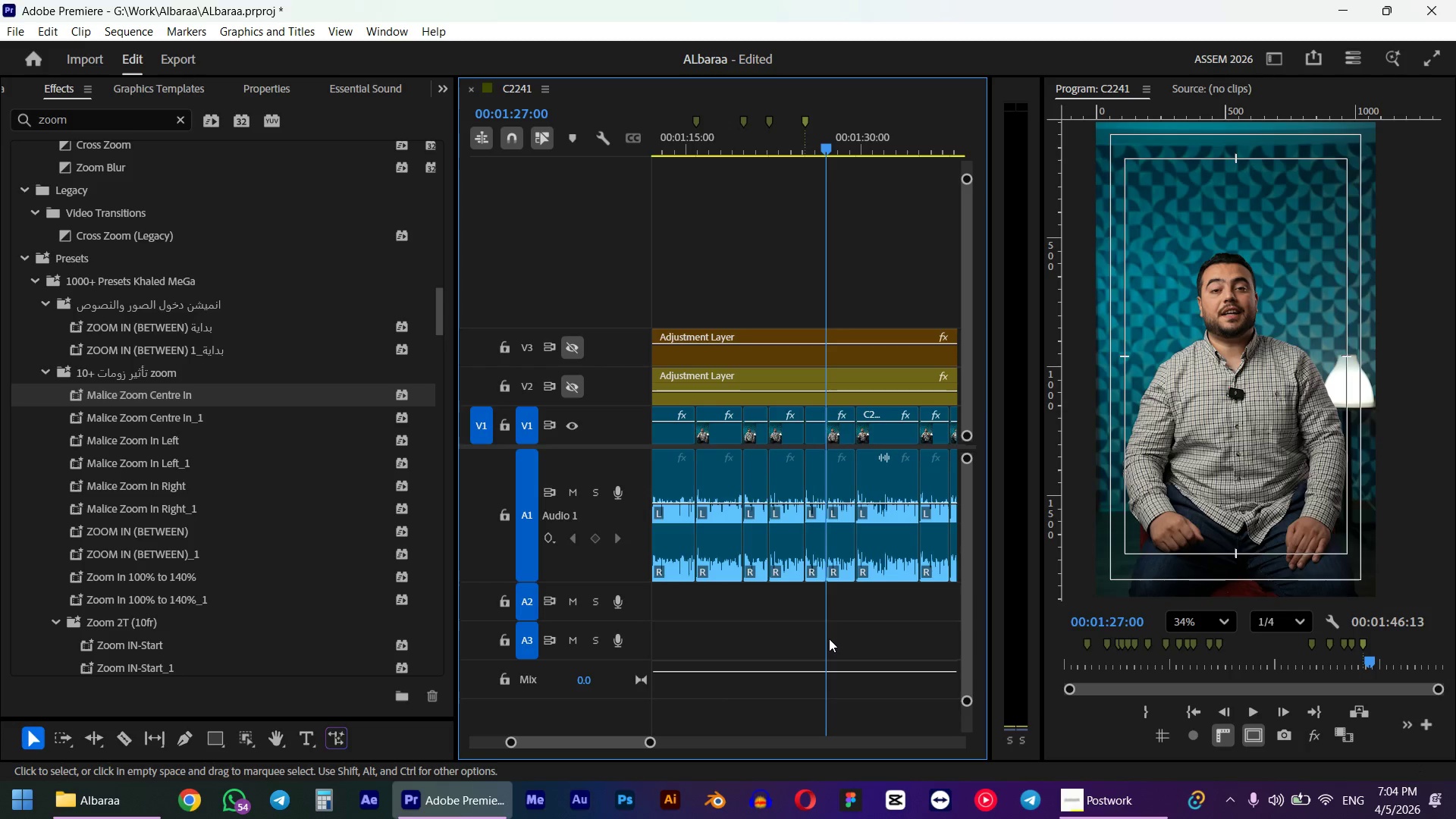 
key(M)
 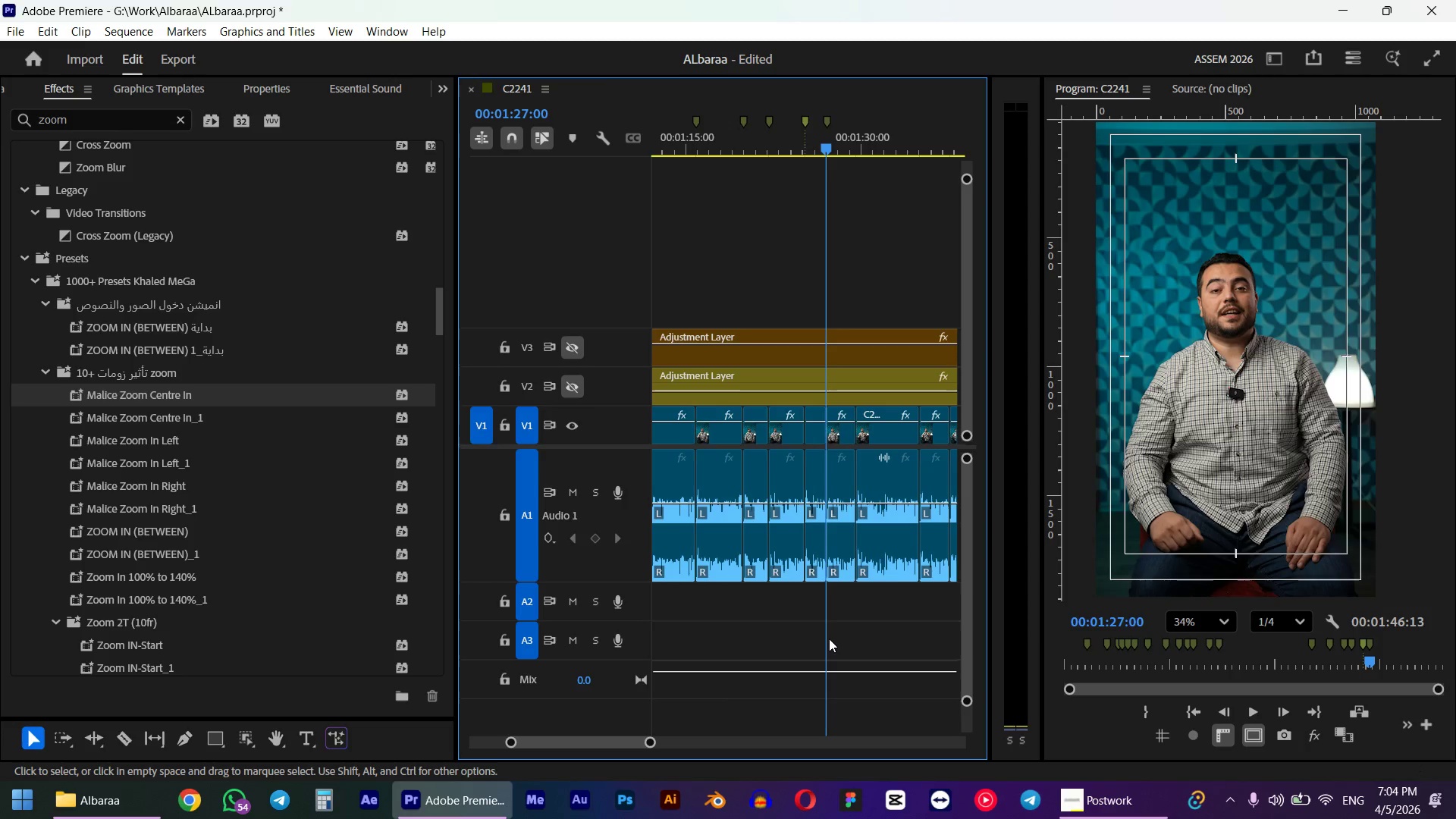 
key(ArrowDown)
 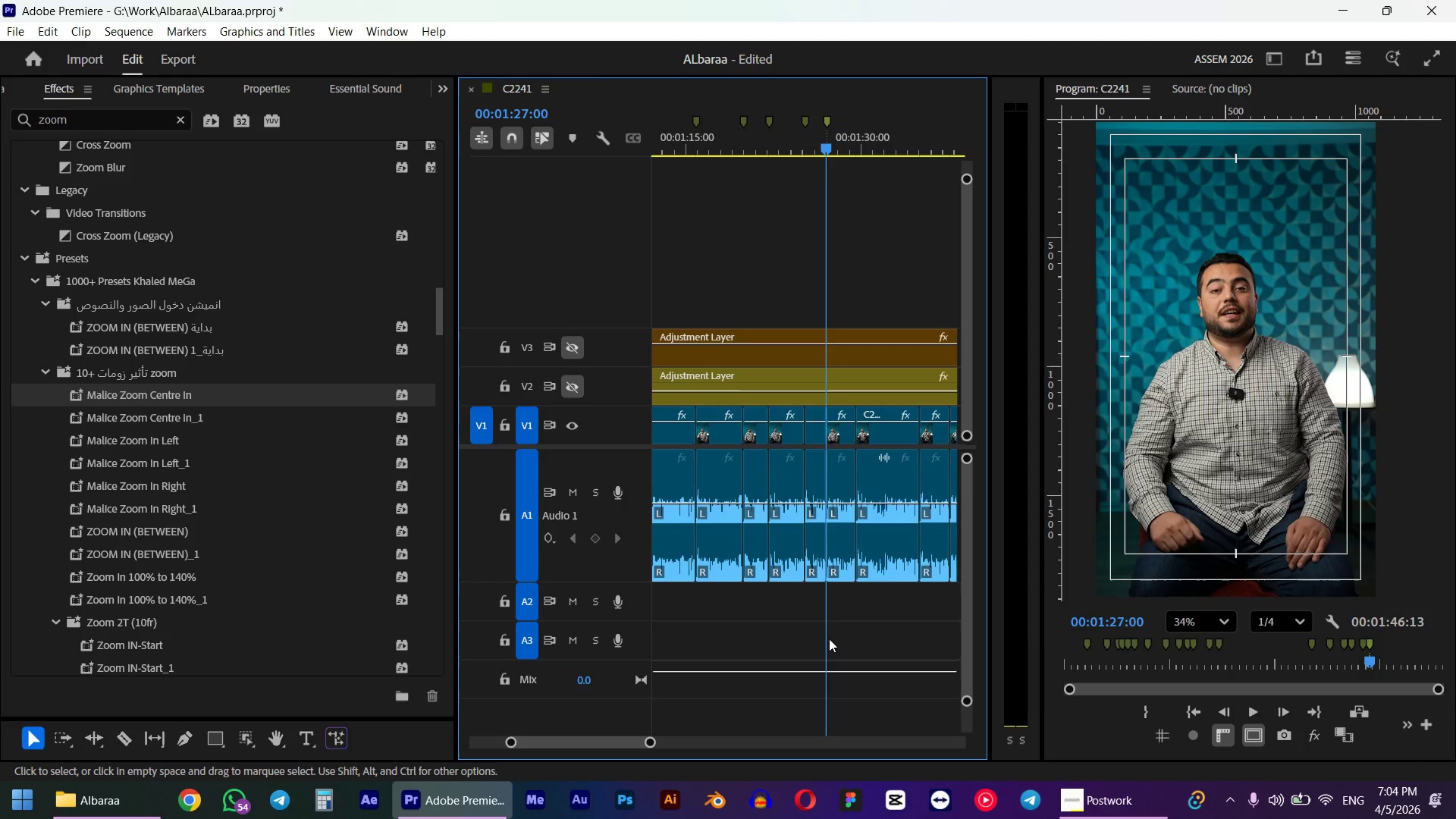 
key(ArrowDown)
 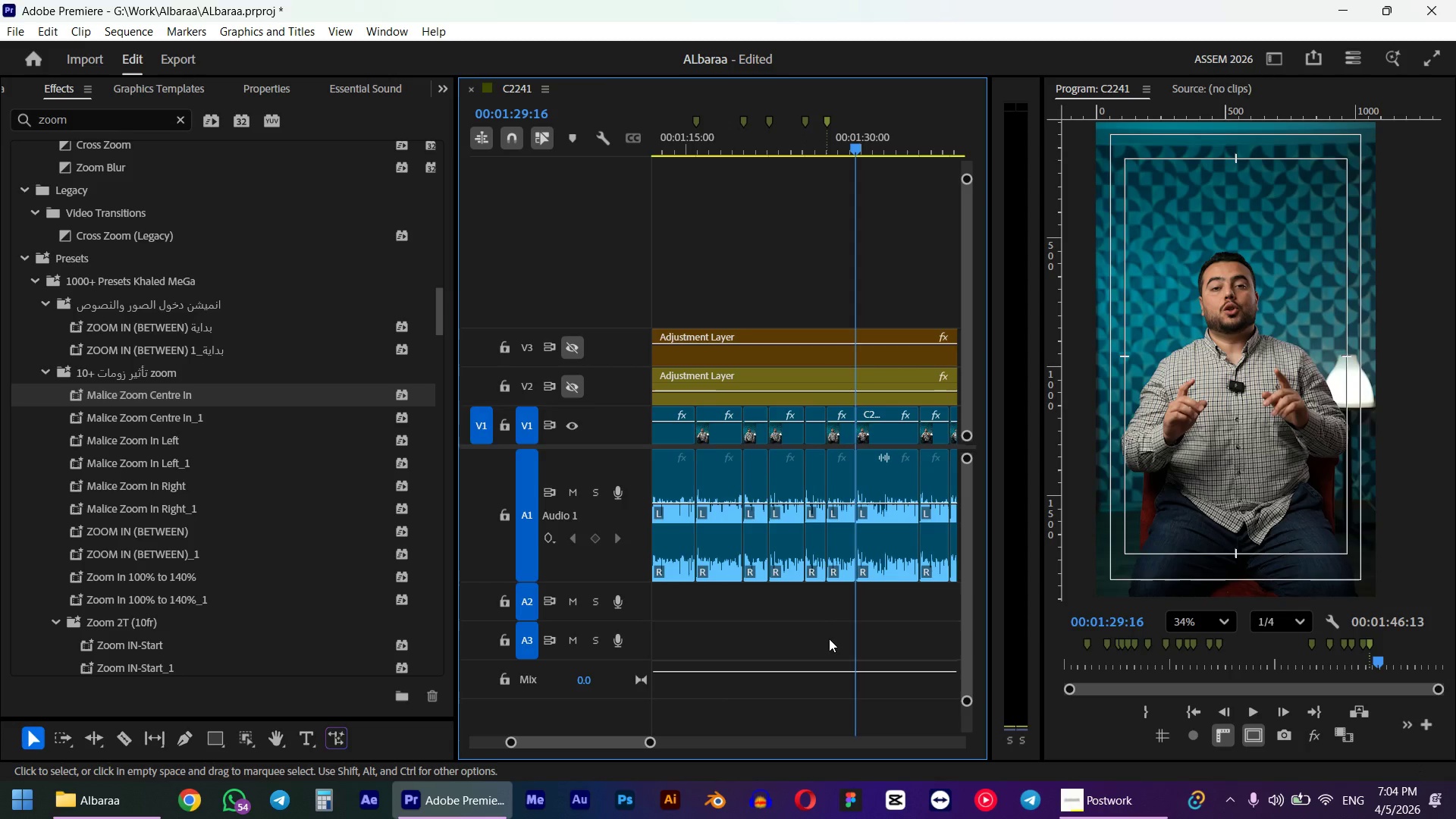 
key(M)
 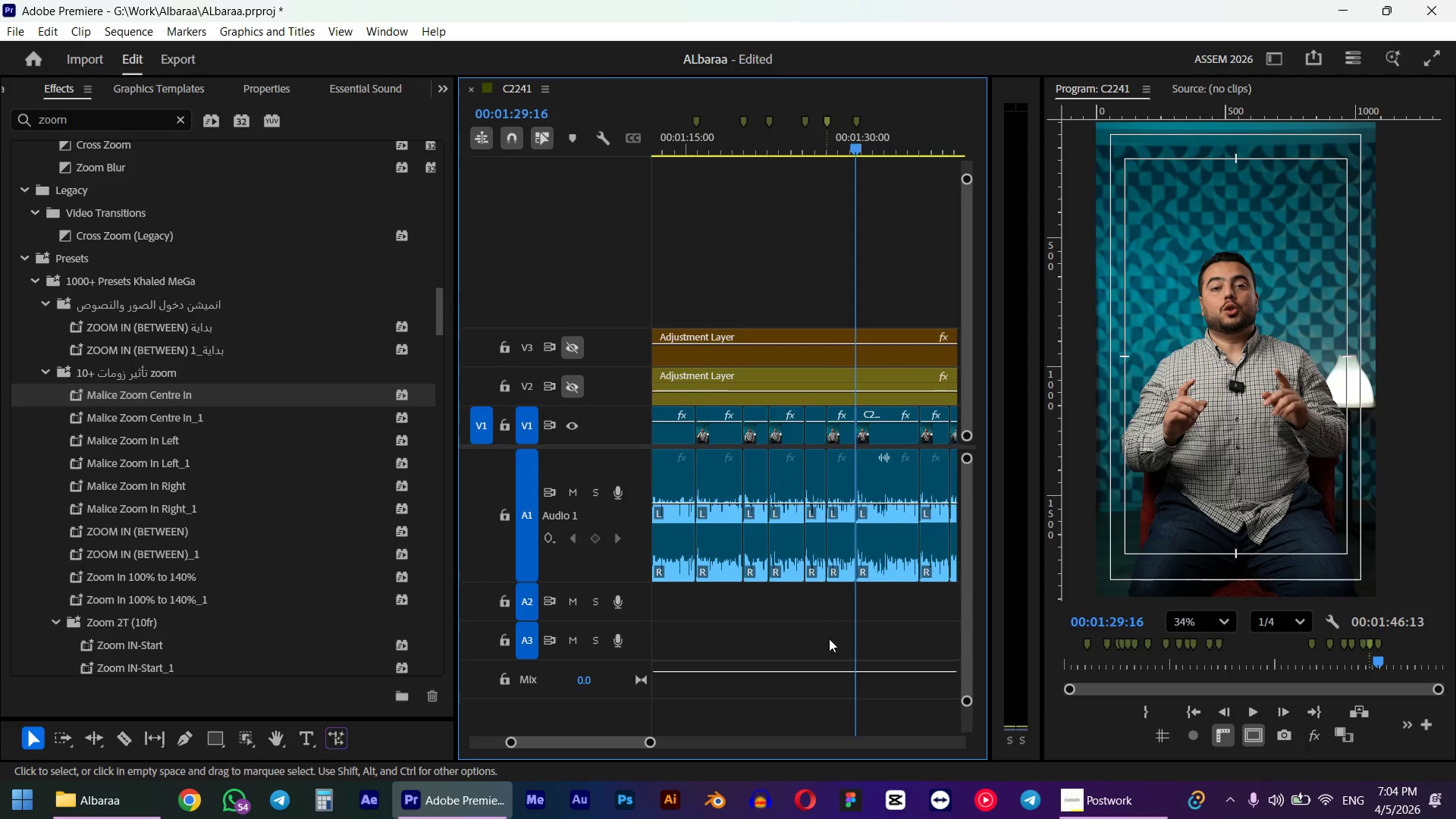 
key(ArrowDown)
 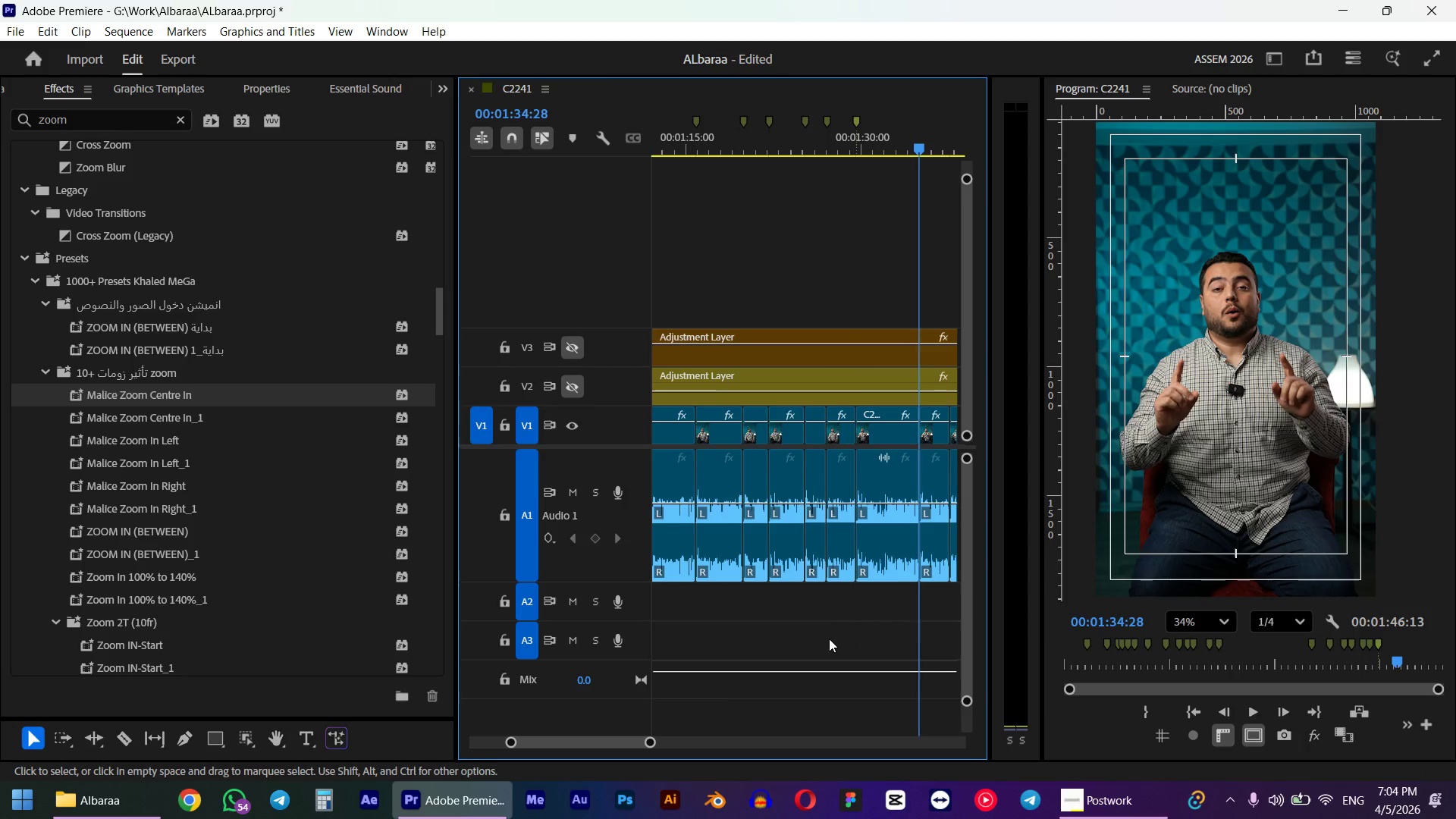 
key(M)
 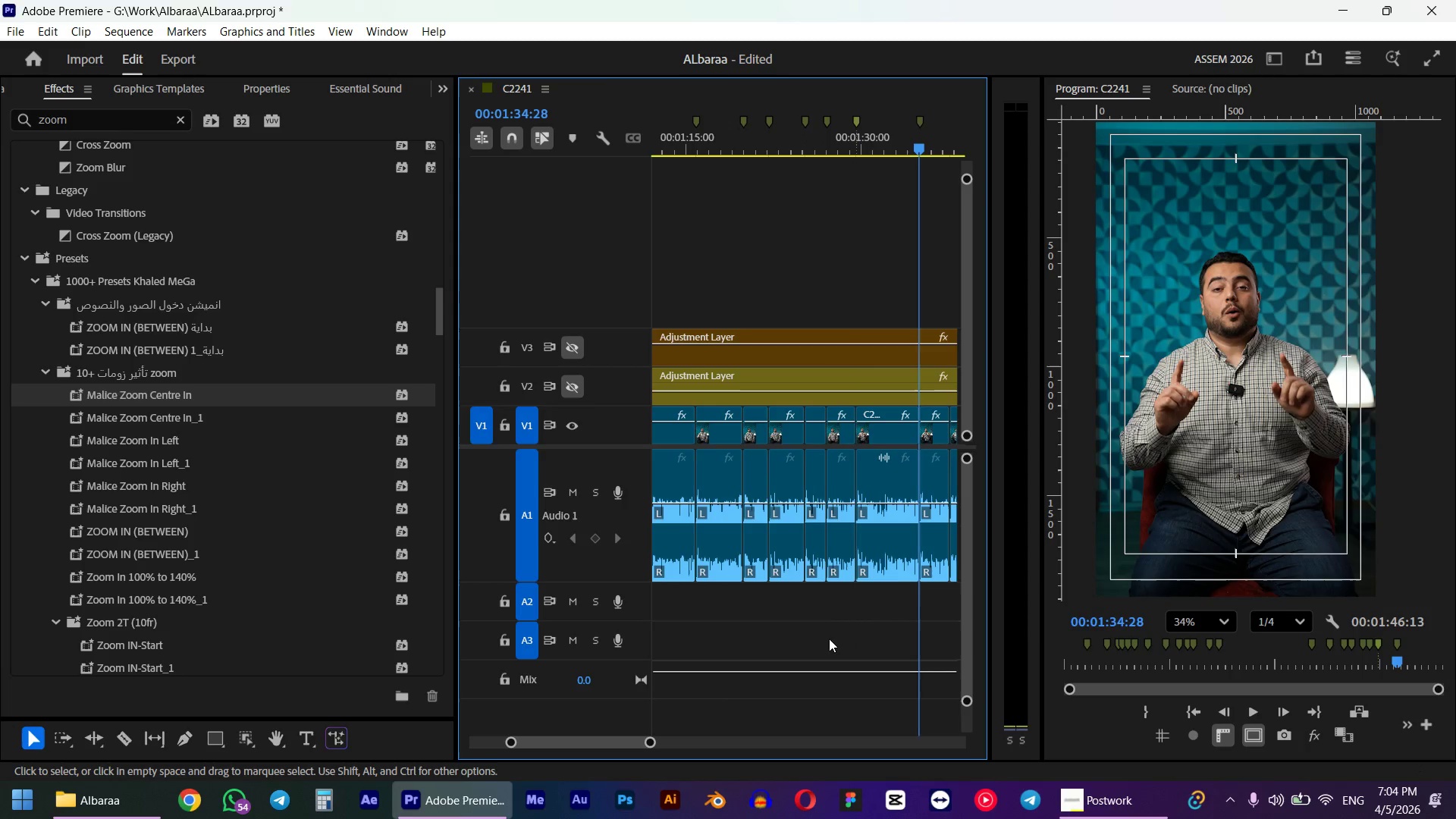 
key(ArrowDown)
 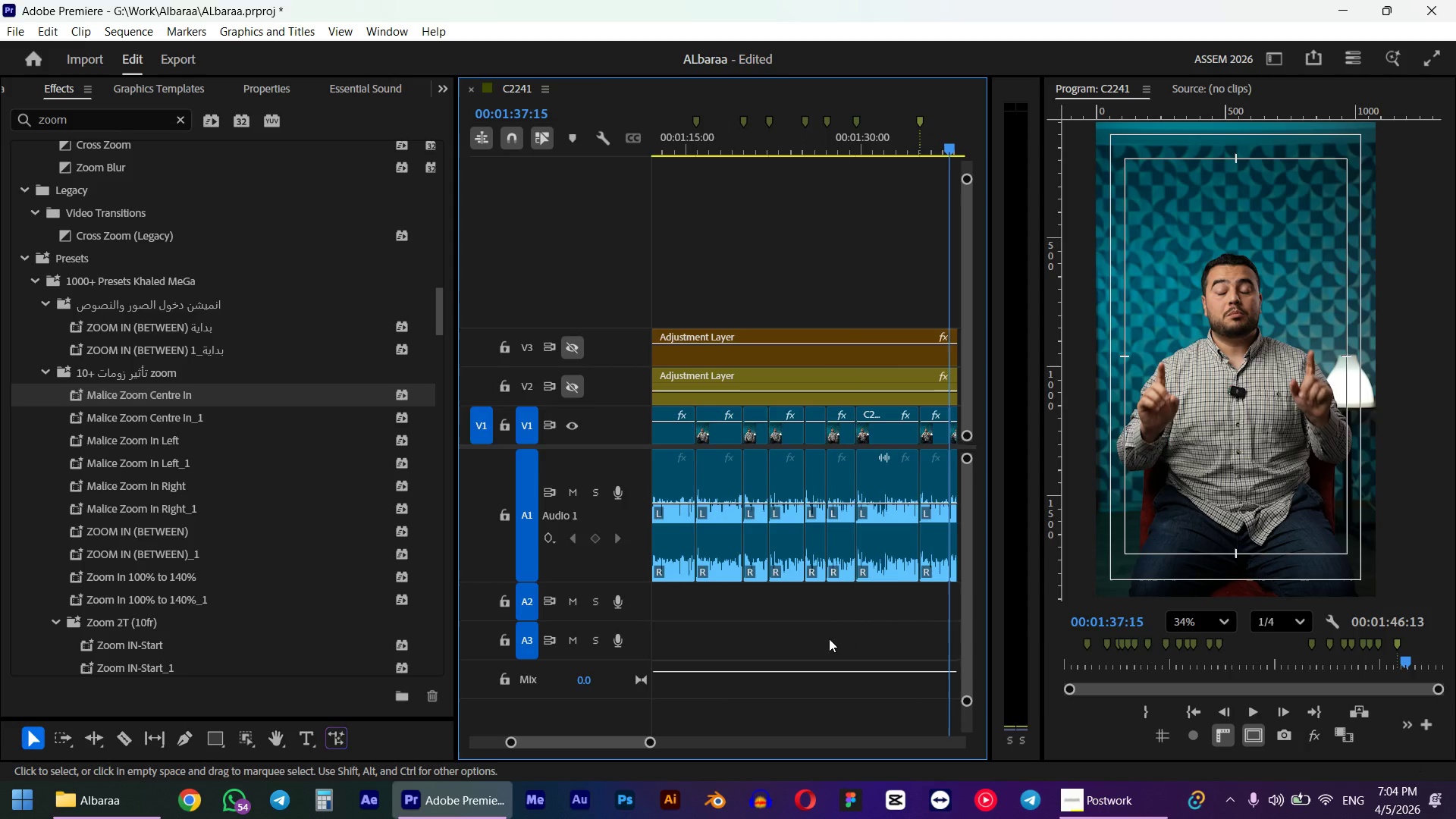 
key(M)
 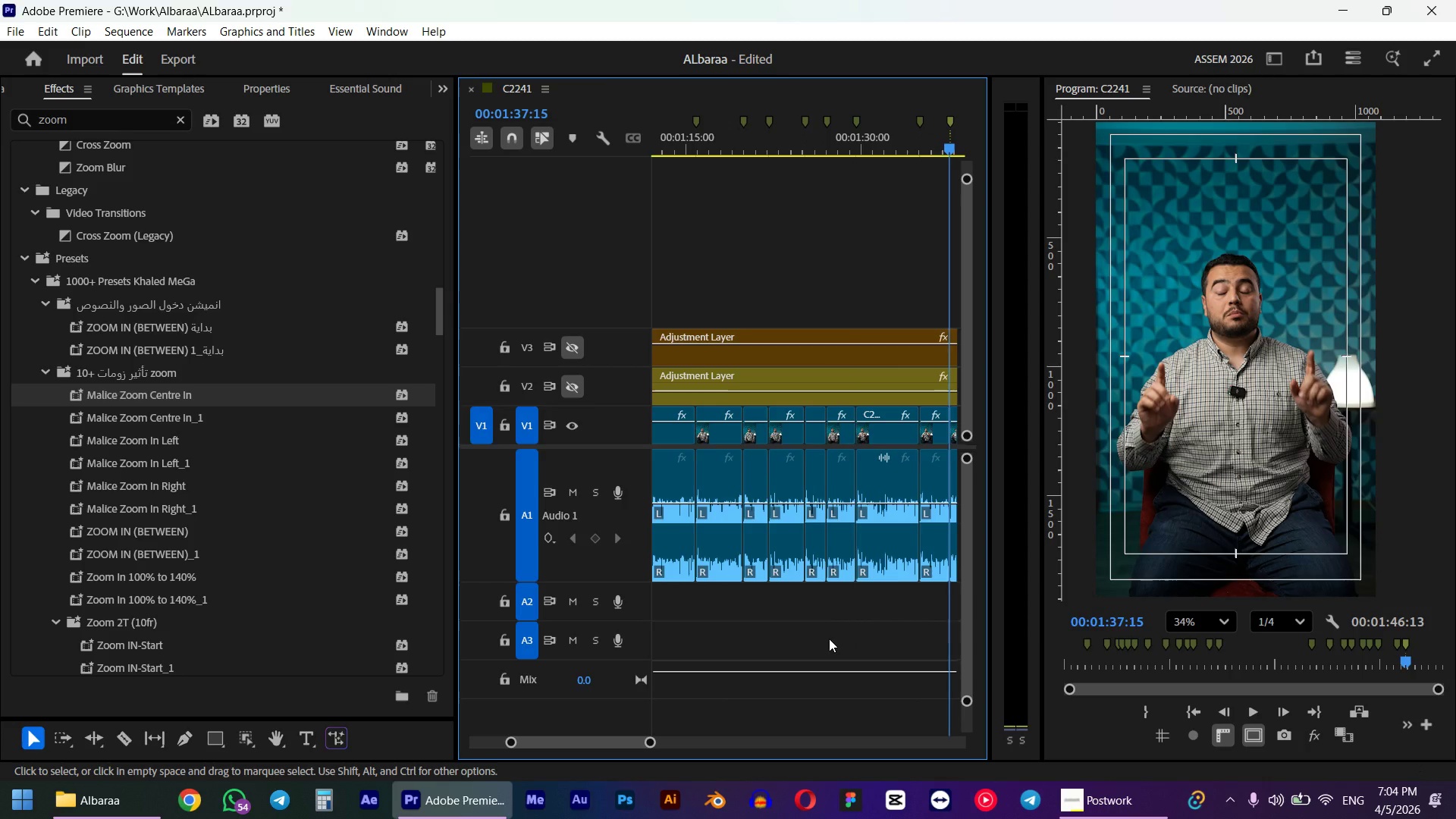 
key(ArrowDown)
 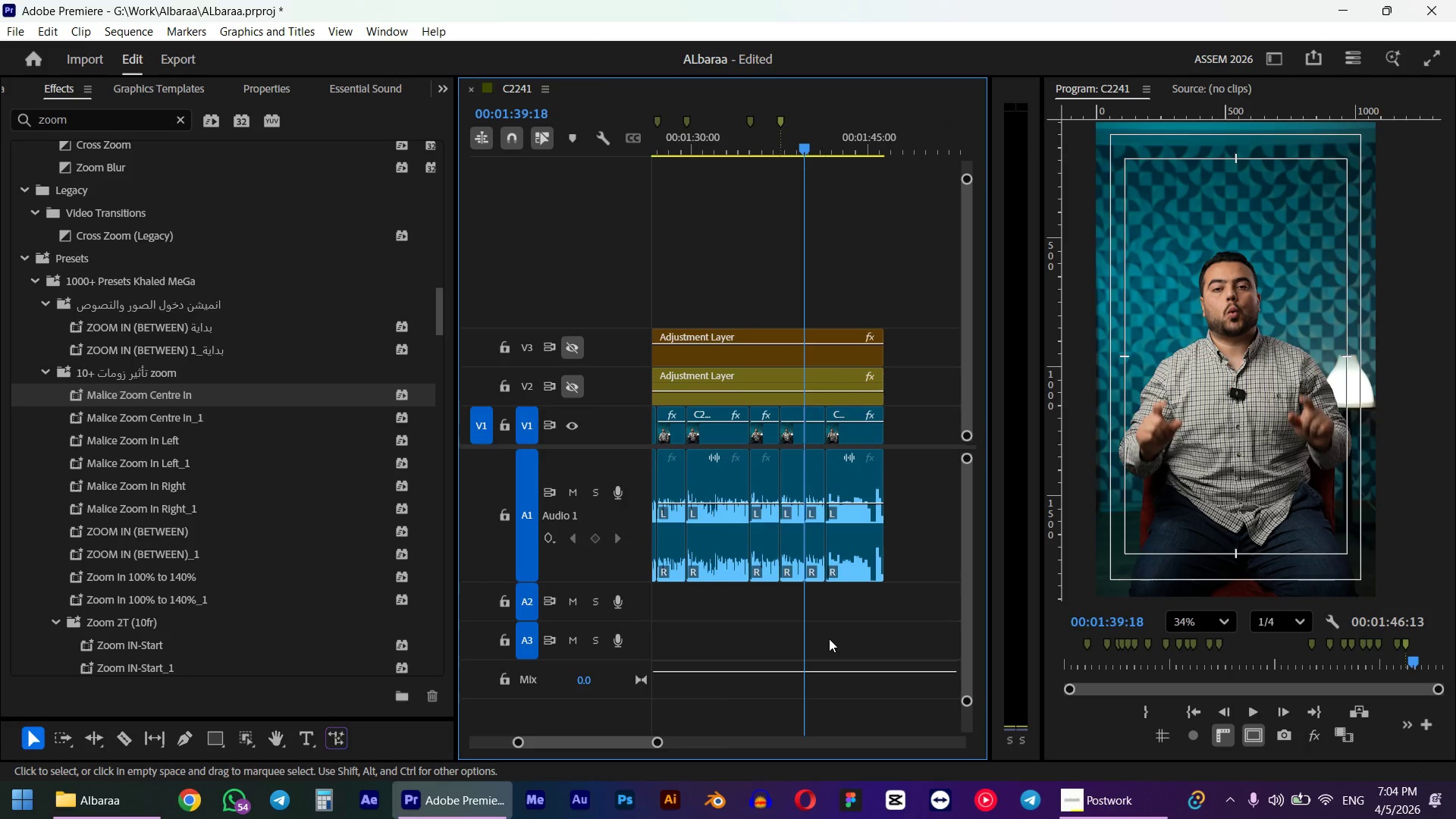 
key(M)
 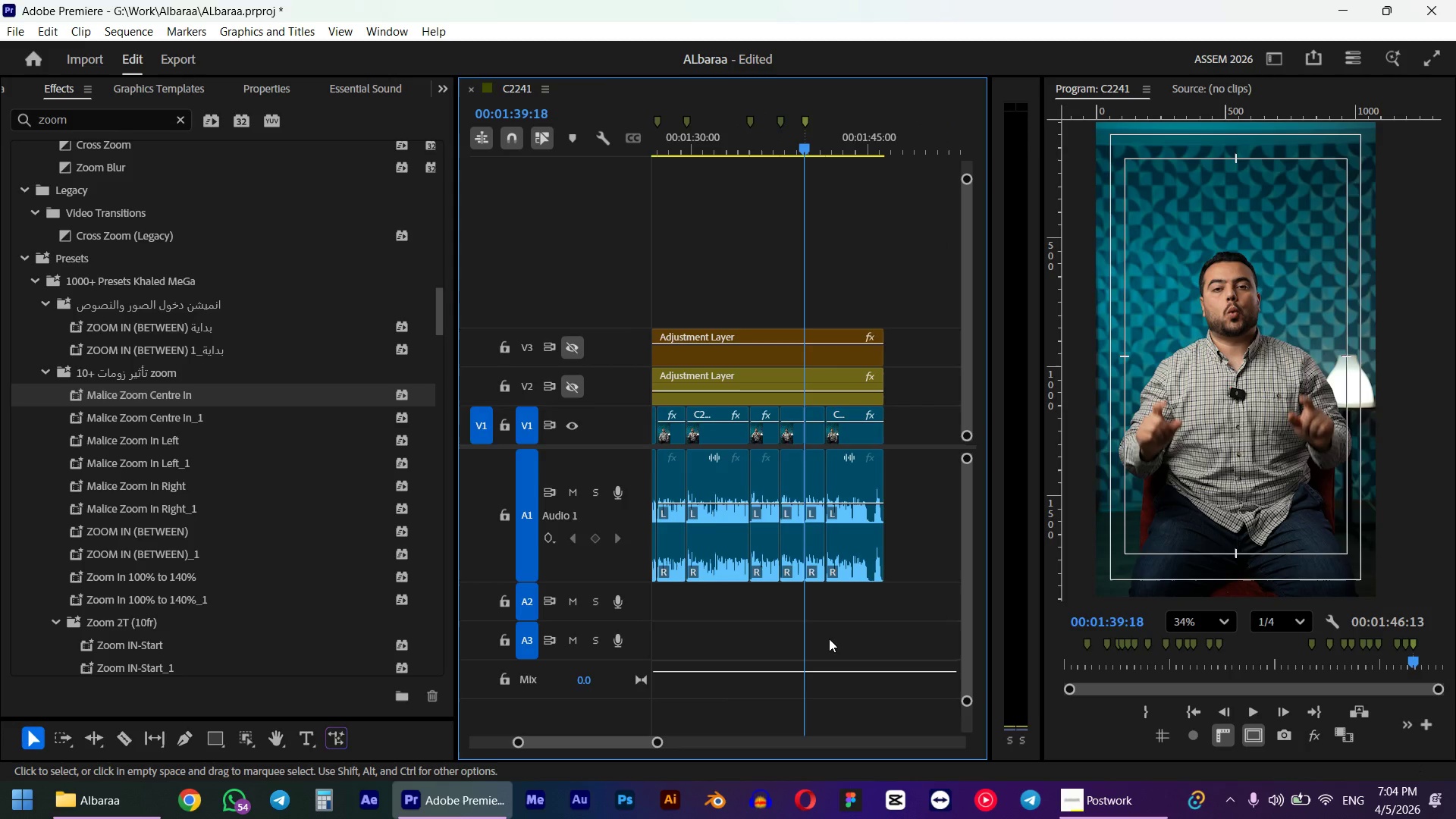 
key(ArrowDown)
 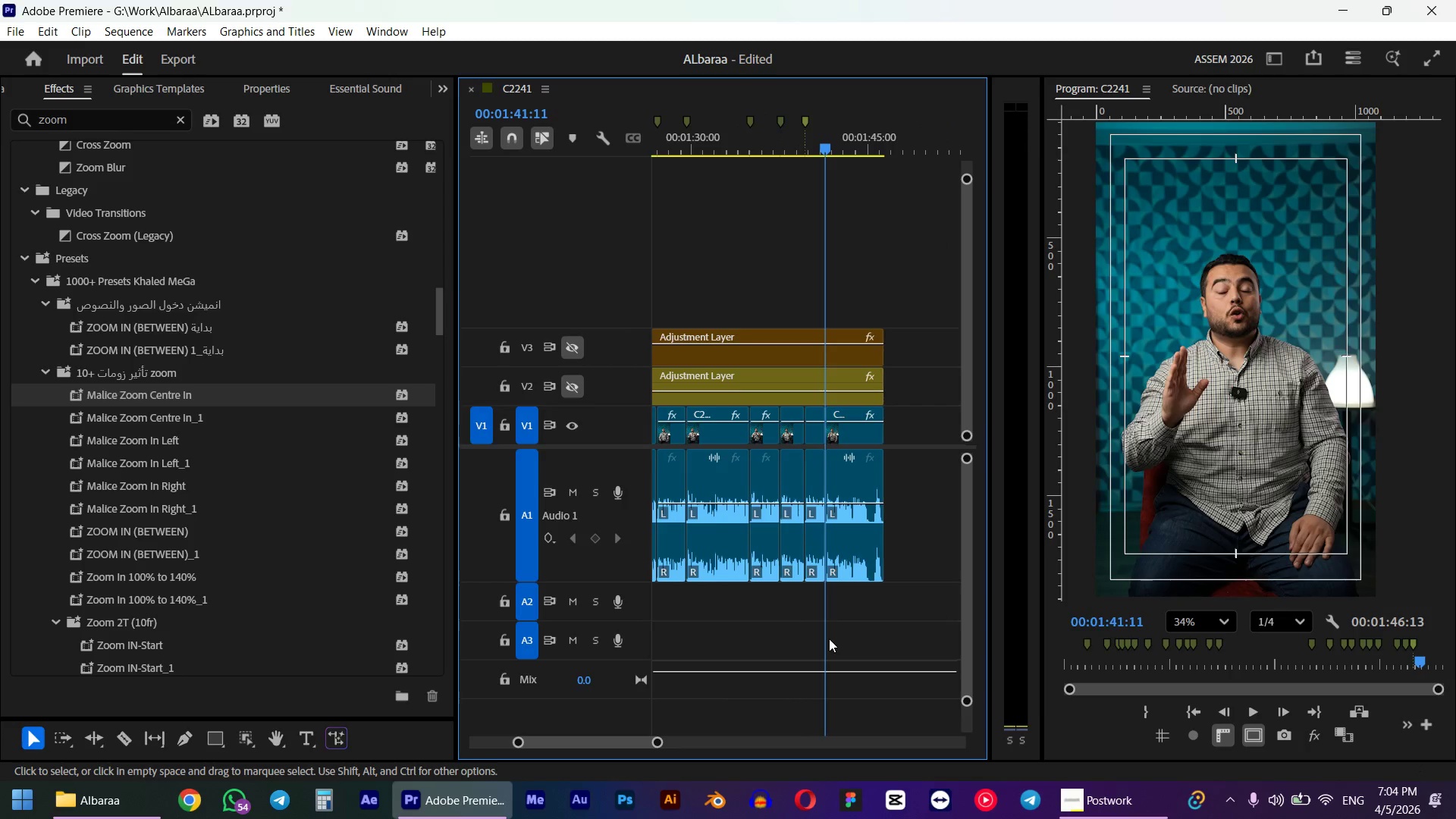 
key(M)
 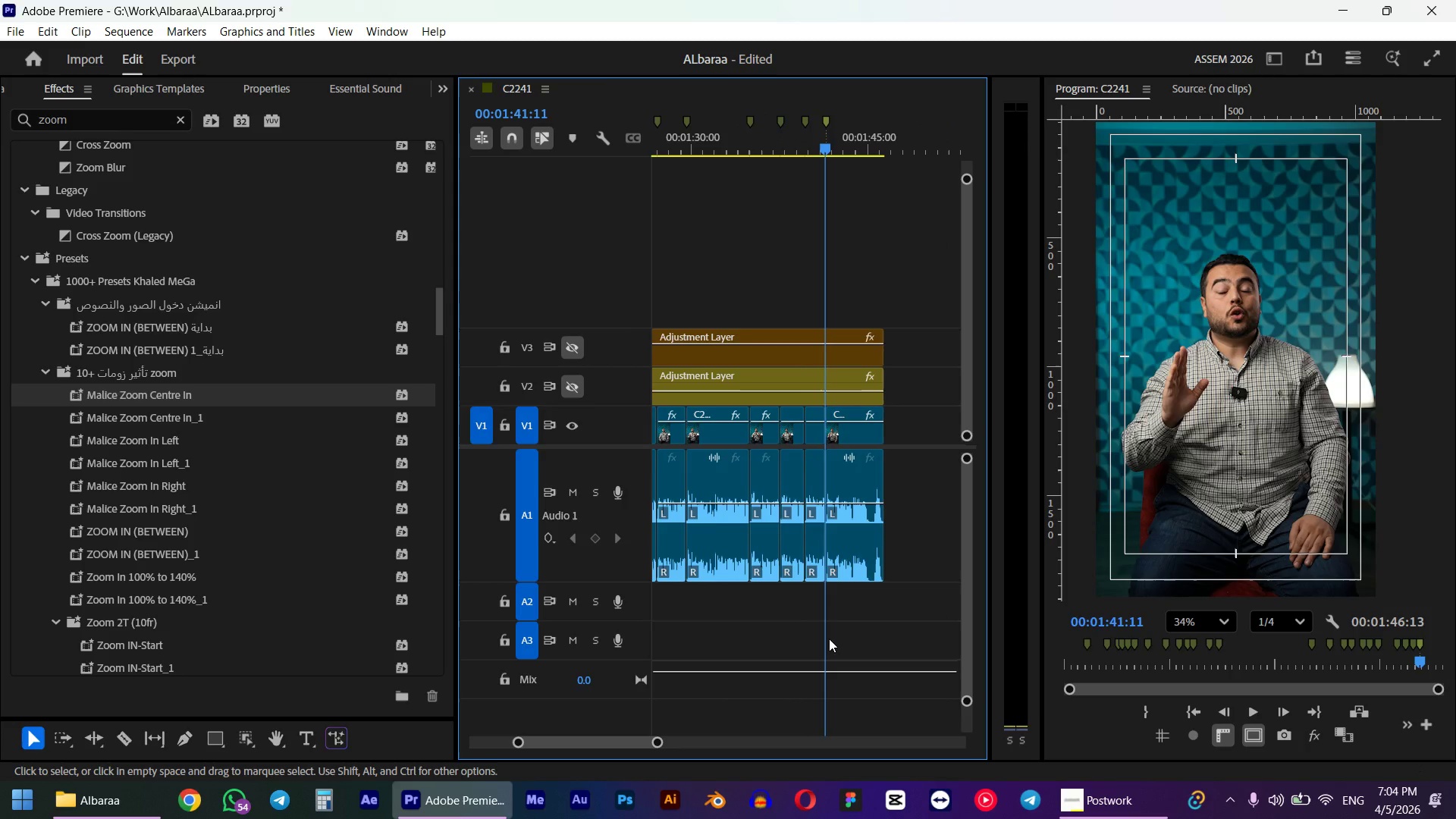 
key(ArrowDown)
 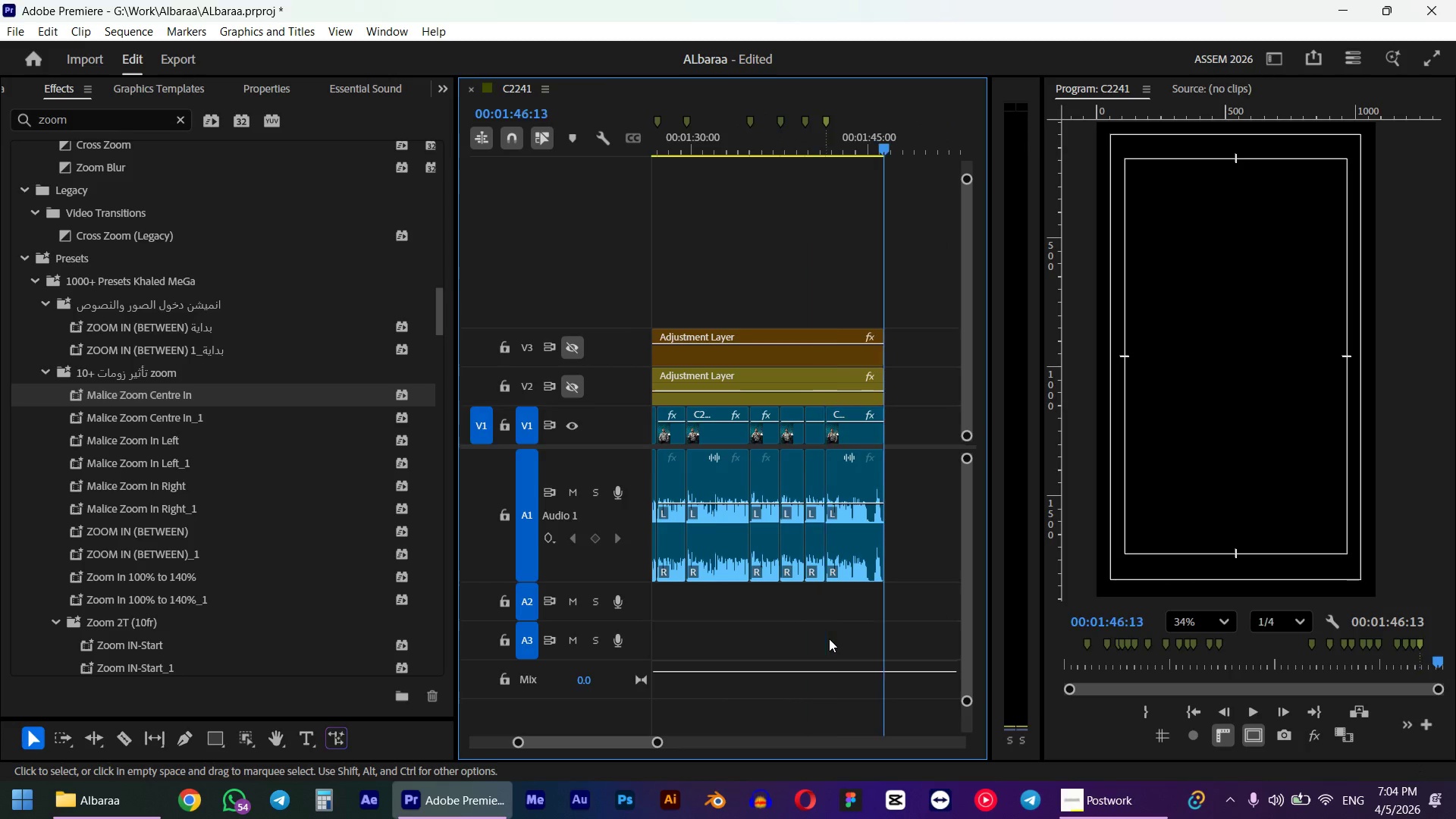 
hold_key(key=AltLeft, duration=1.27)
scroll: coordinate [784, 598], scroll_direction: down, amount: 17.0
 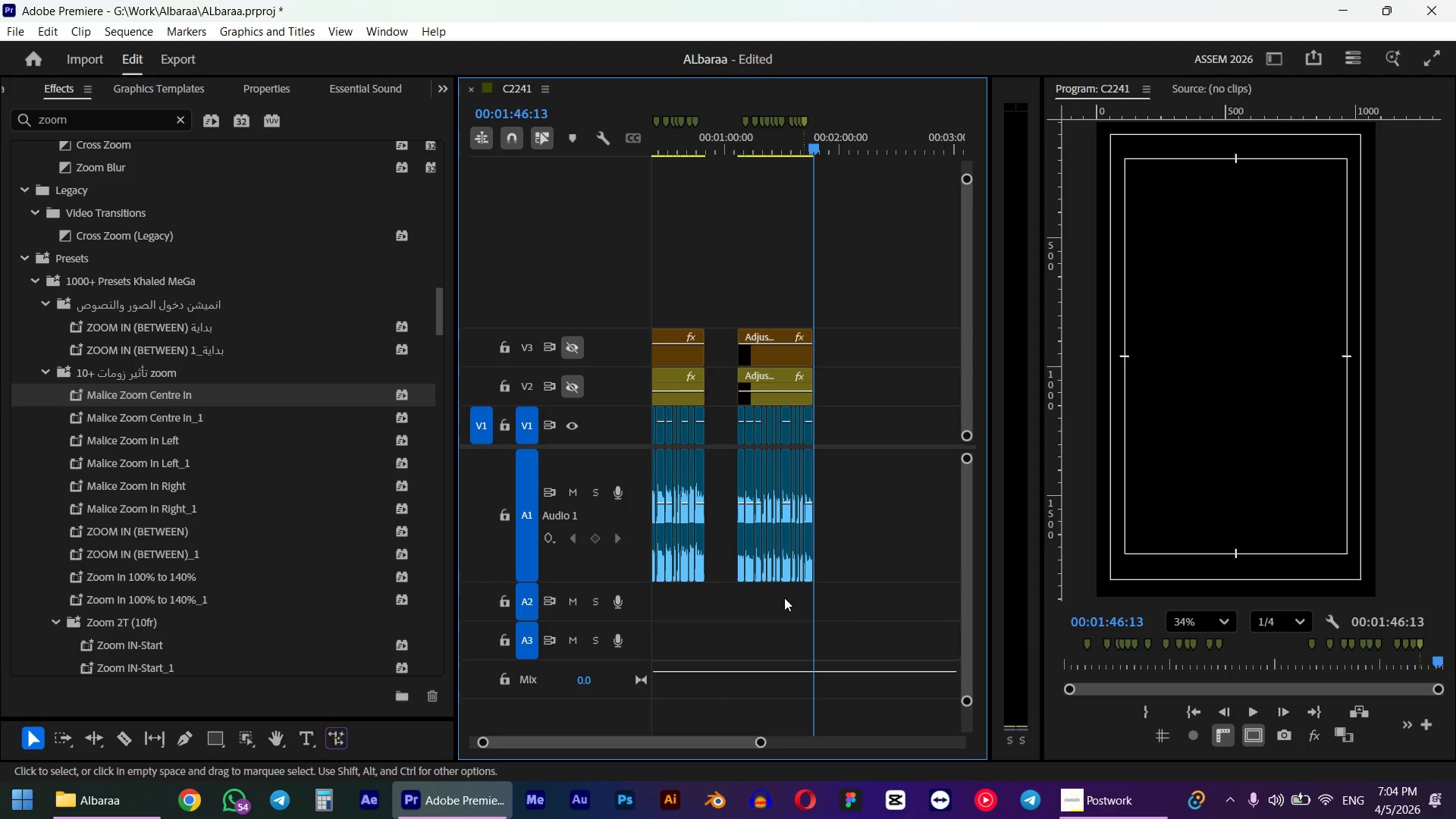 
key(Alt+AltLeft)
 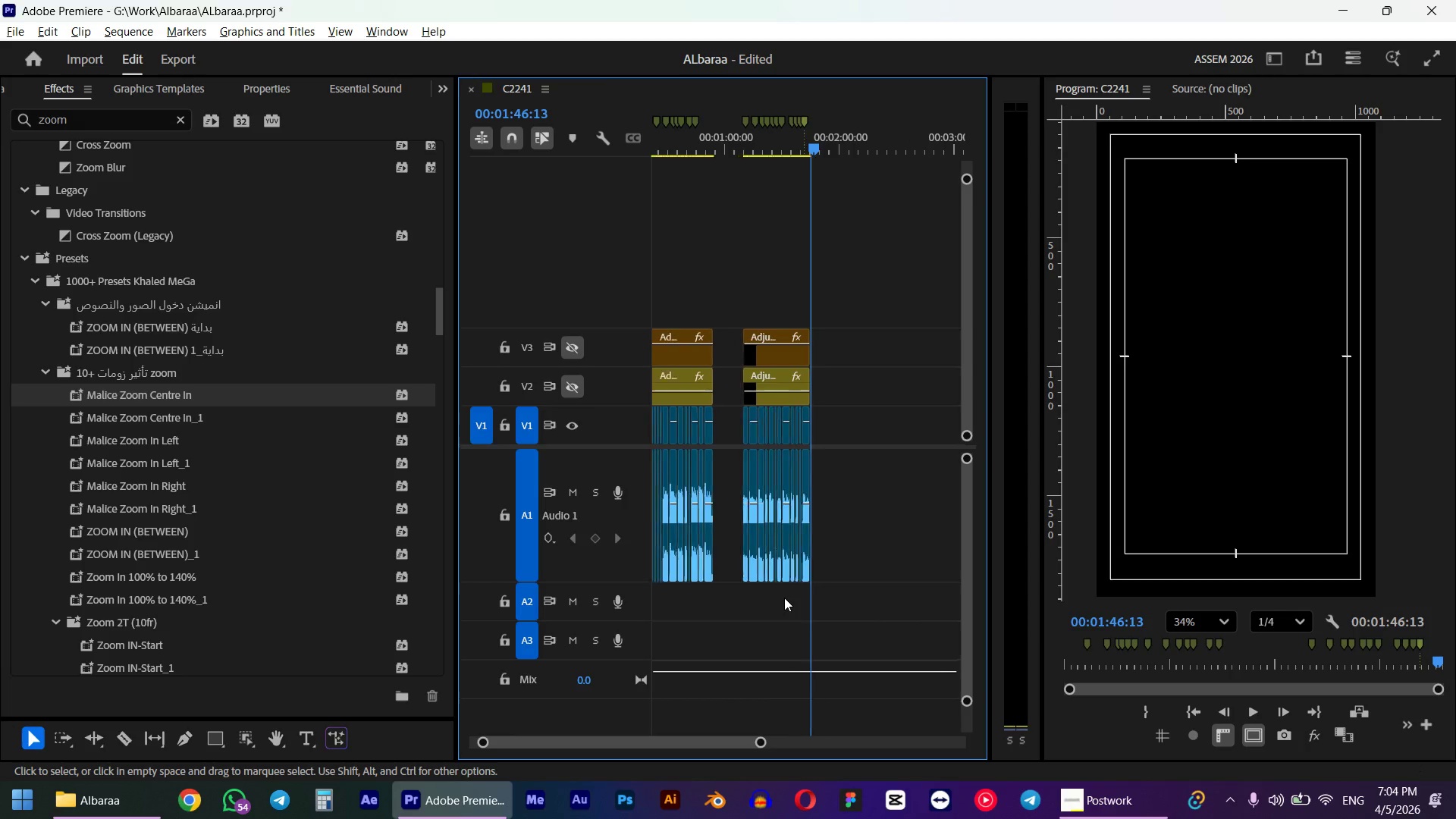 
scroll: coordinate [784, 594], scroll_direction: up, amount: 2.0
 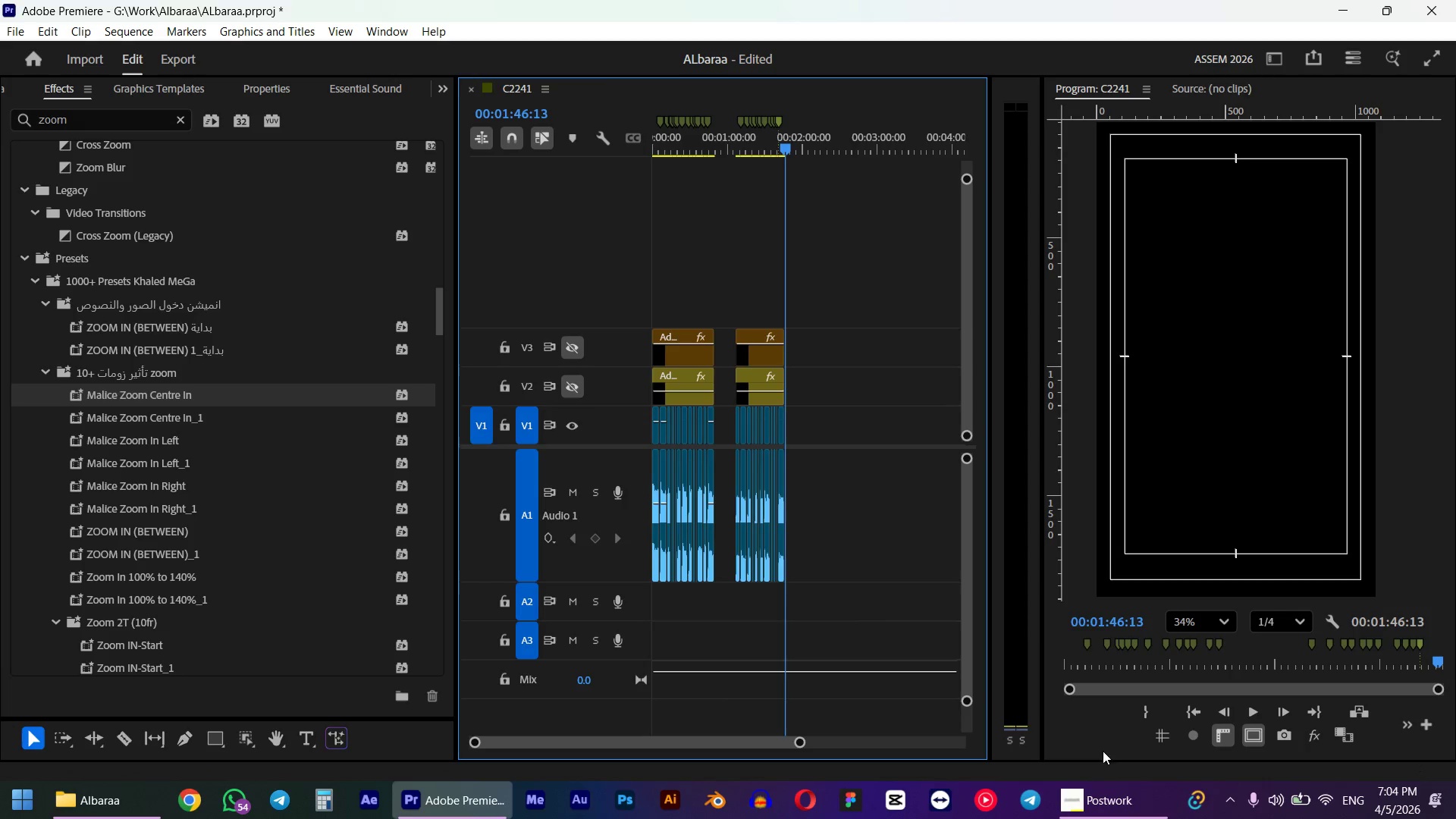 
mouse_move([1100, 805])
 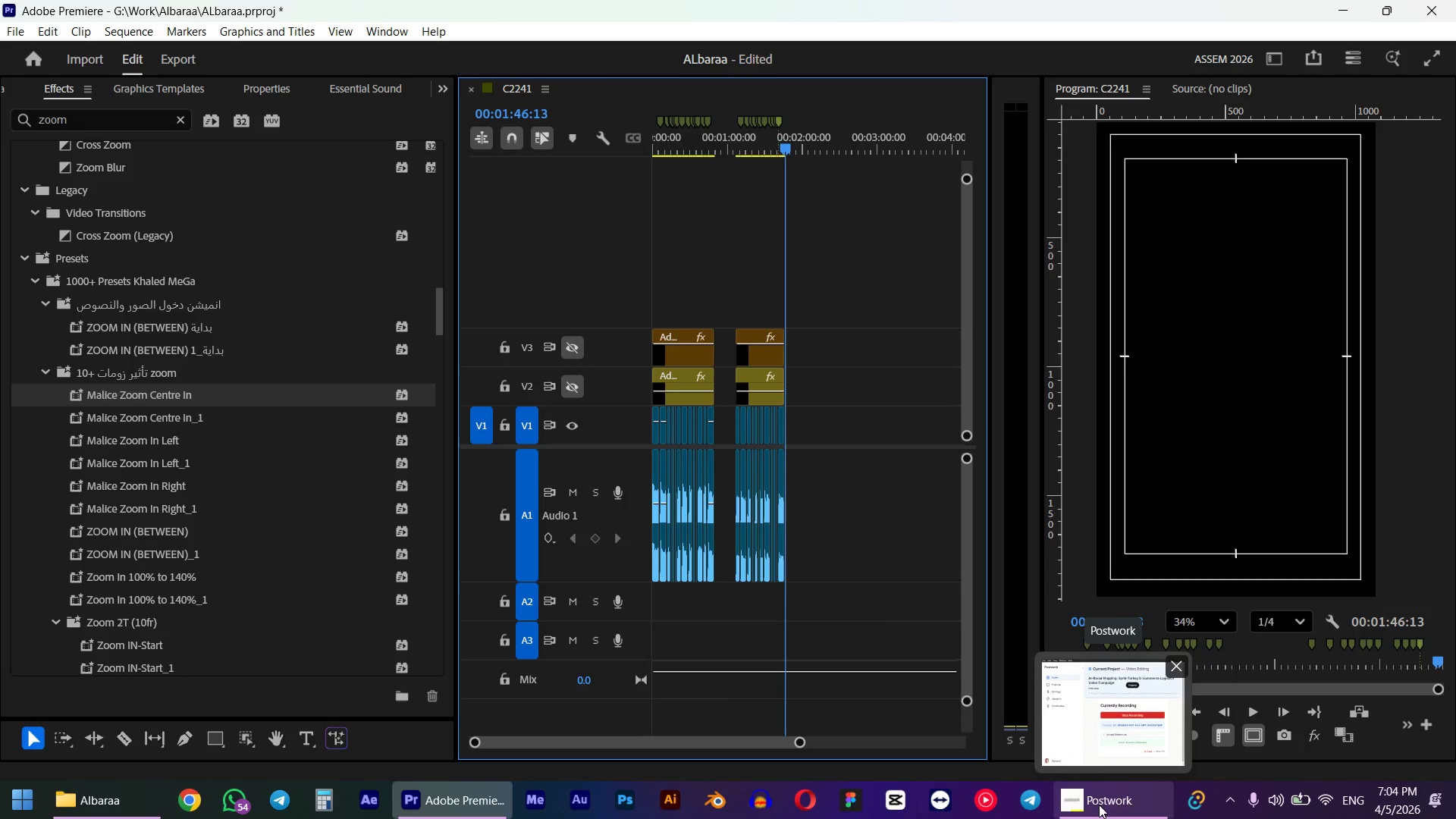 
left_click([1099, 805])